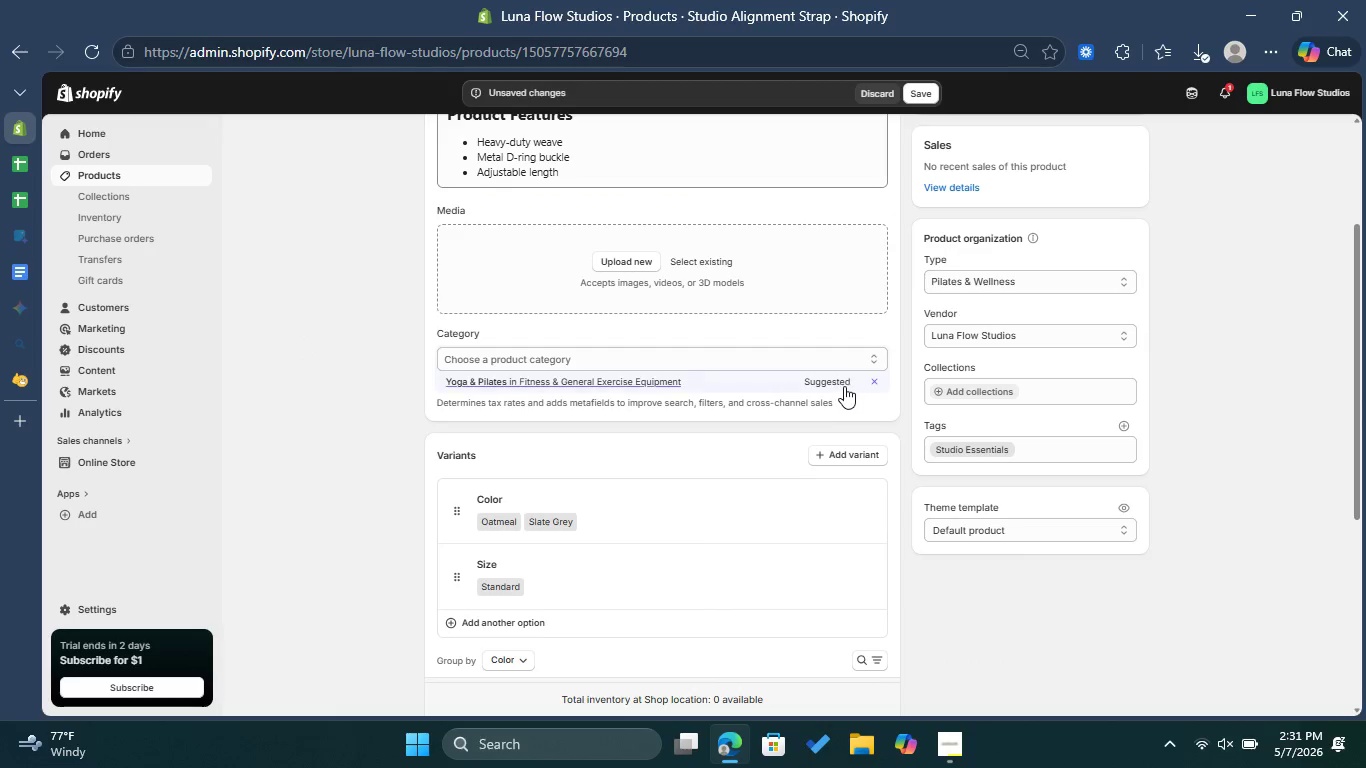 
left_click([840, 381])
 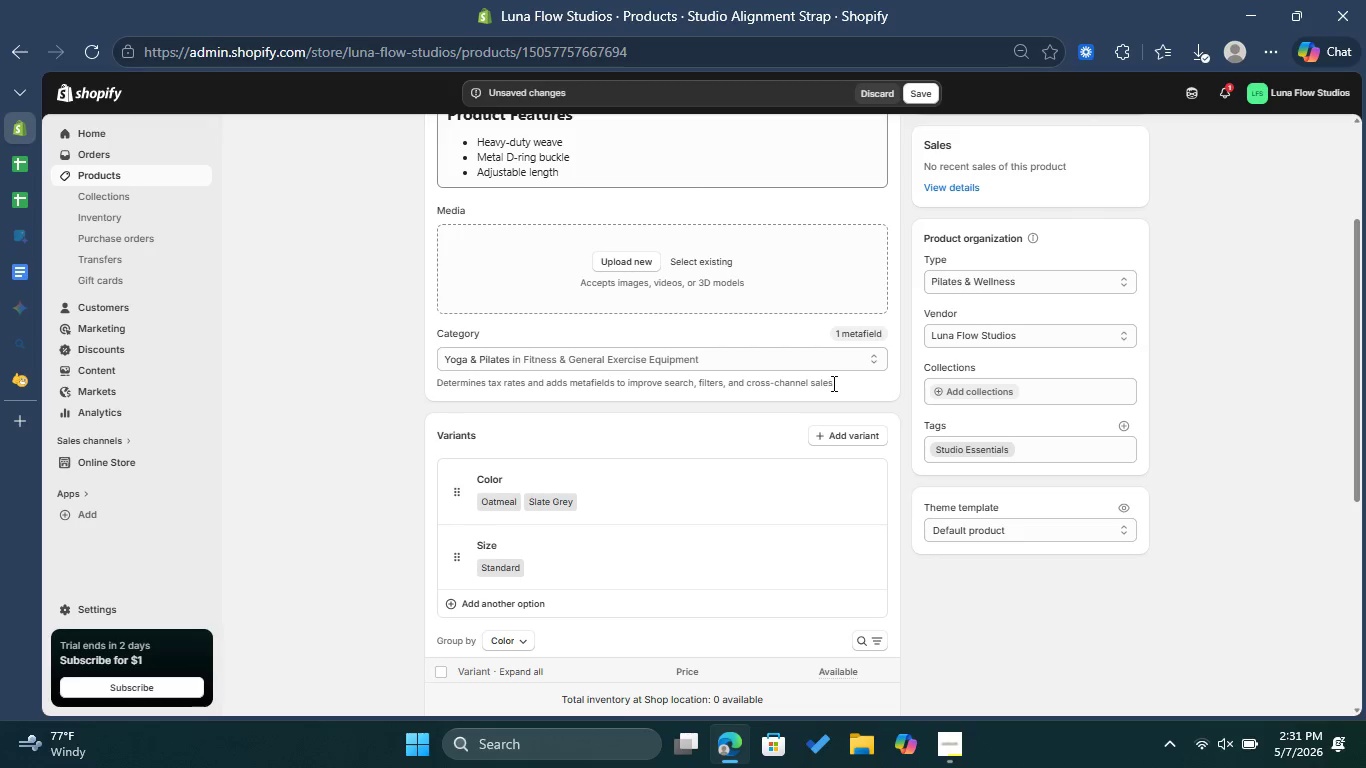 
wait(5.08)
 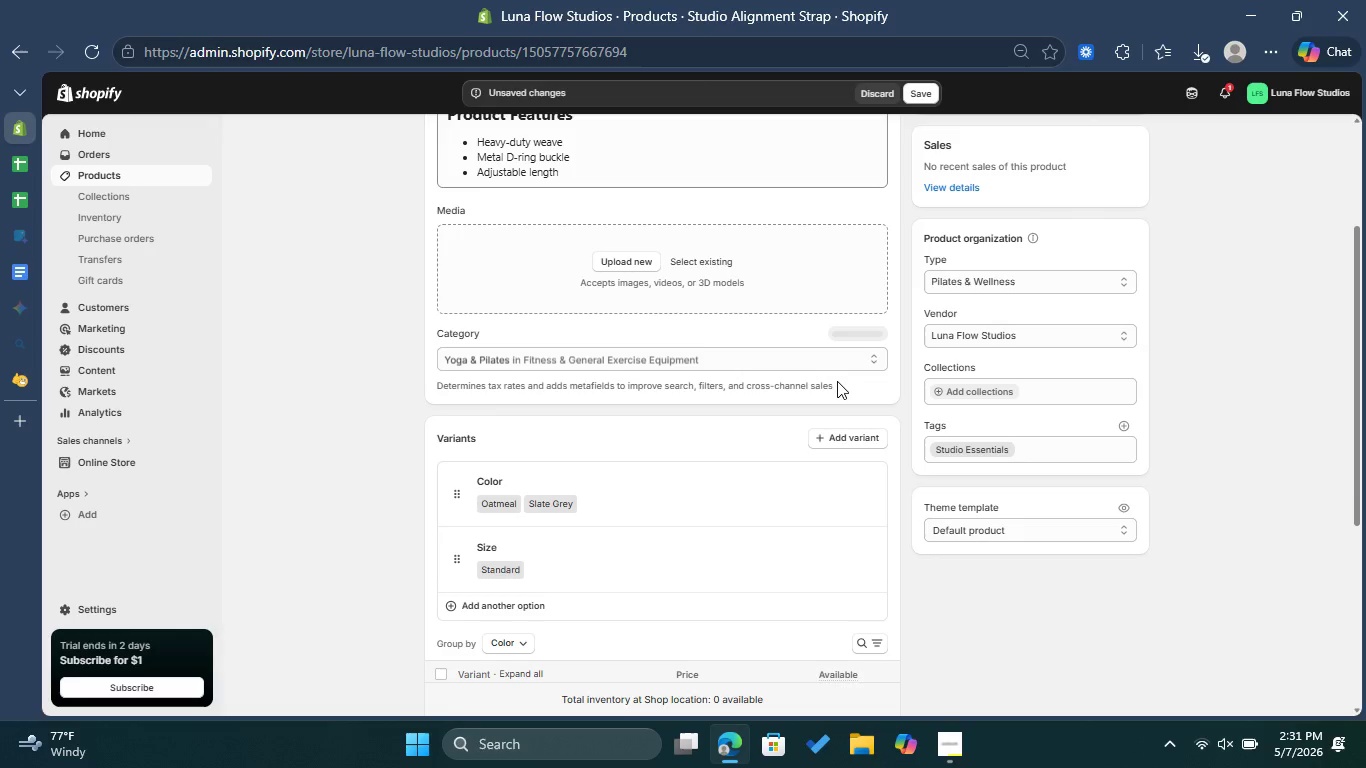 
scroll: coordinate [616, 473], scroll_direction: down, amount: 1.0
 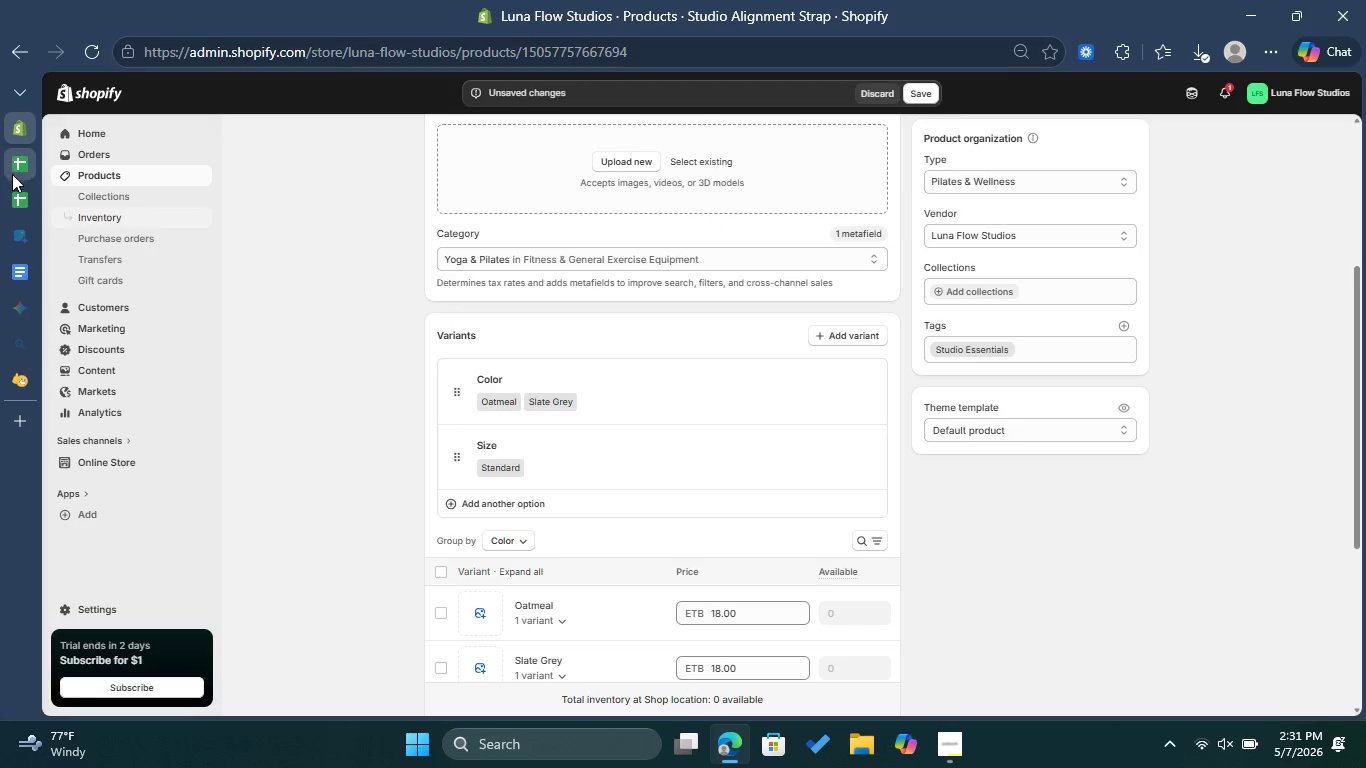 
left_click([23, 167])
 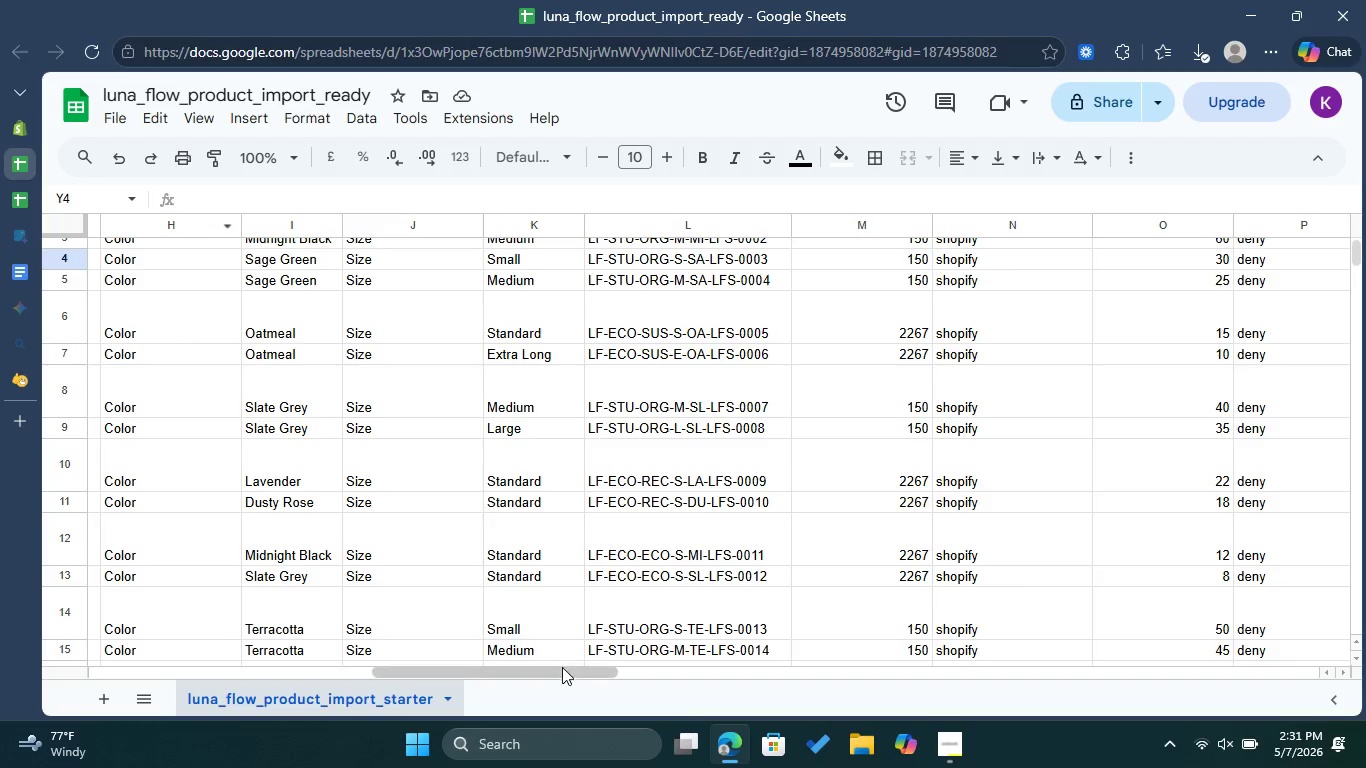 
left_click_drag(start_coordinate=[561, 673], to_coordinate=[526, 678])
 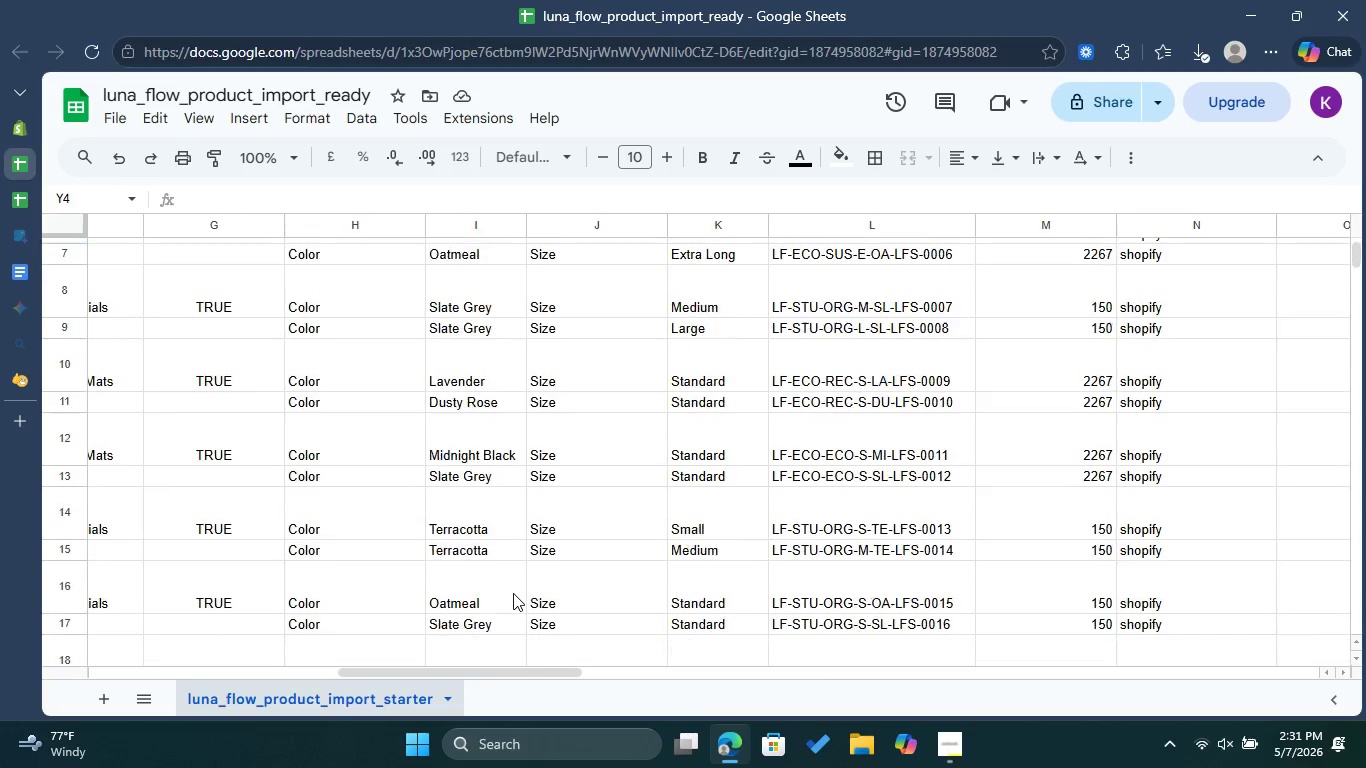 
scroll: coordinate [513, 593], scroll_direction: down, amount: 2.0
 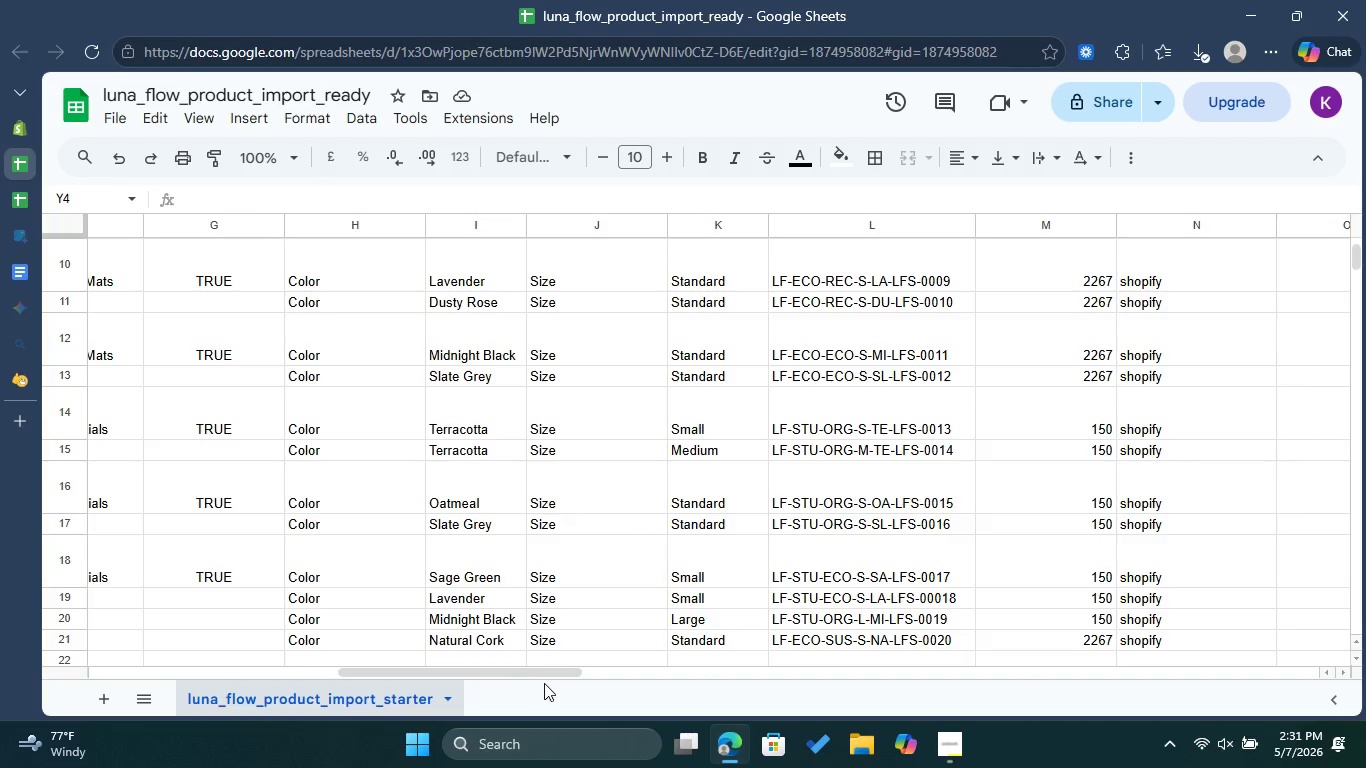 
left_click_drag(start_coordinate=[557, 676], to_coordinate=[627, 675])
 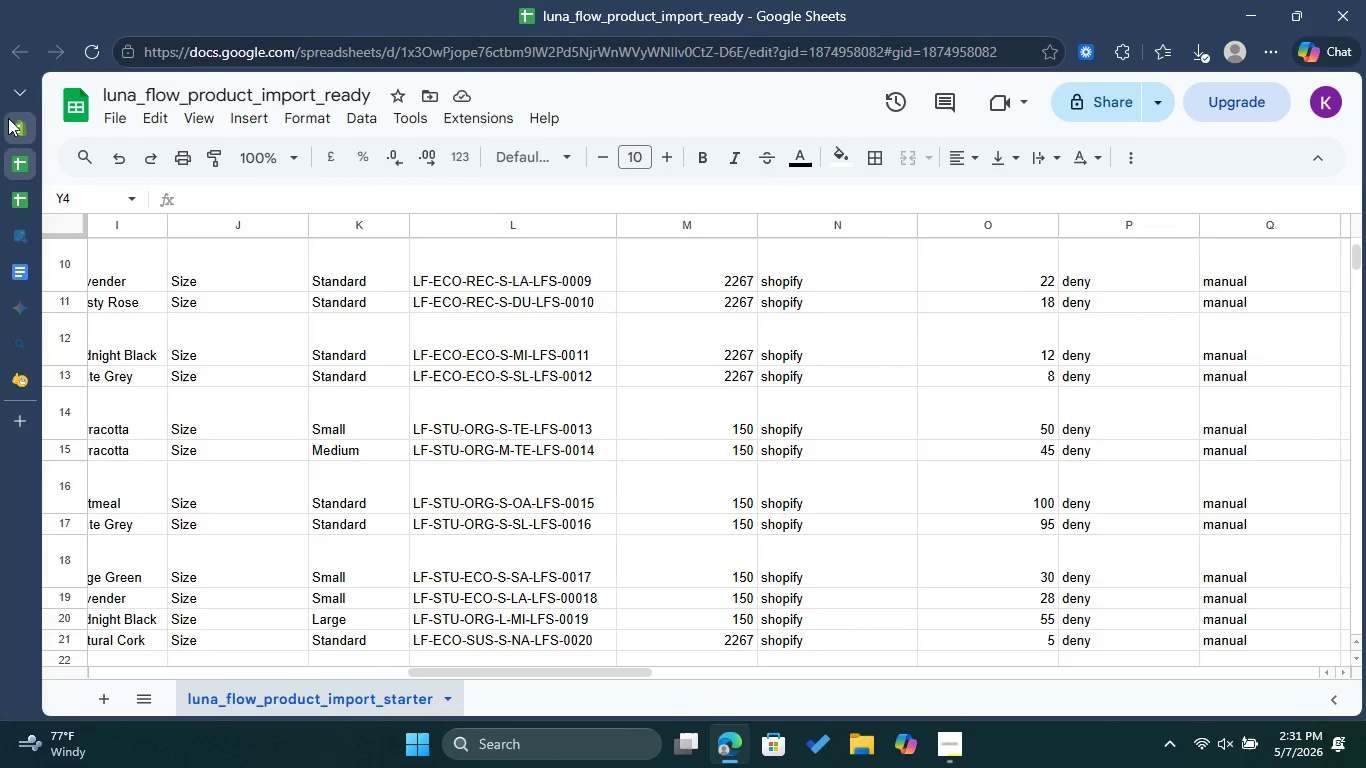 
left_click([8, 118])
 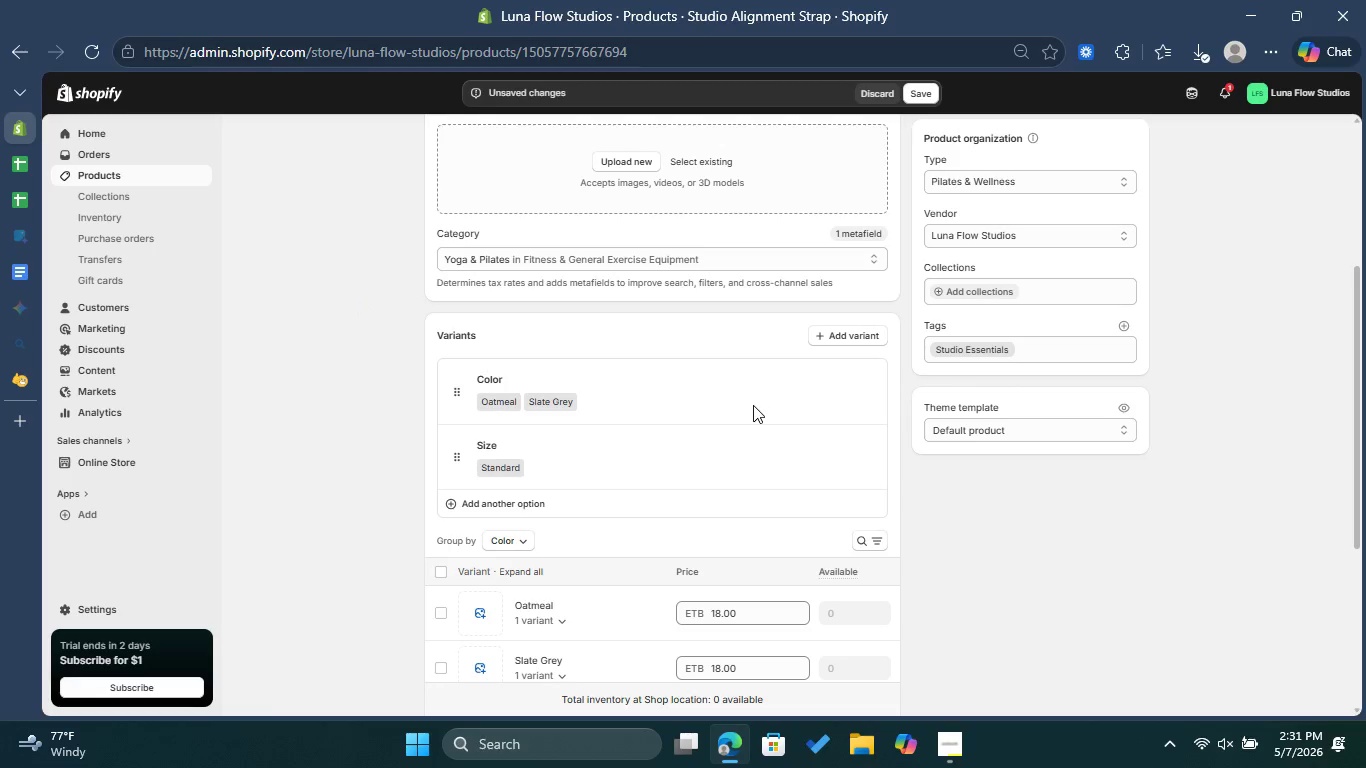 
scroll: coordinate [758, 401], scroll_direction: down, amount: 2.0
 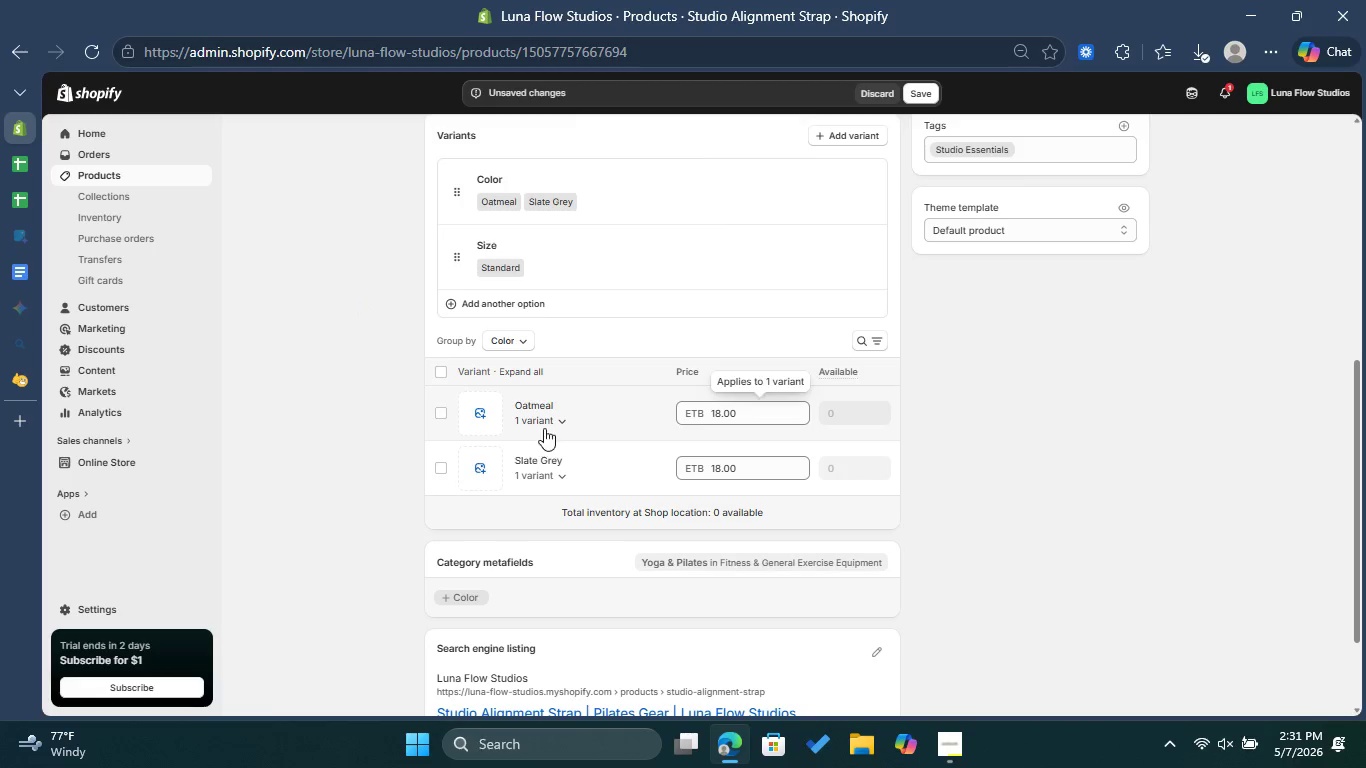 
left_click([551, 423])
 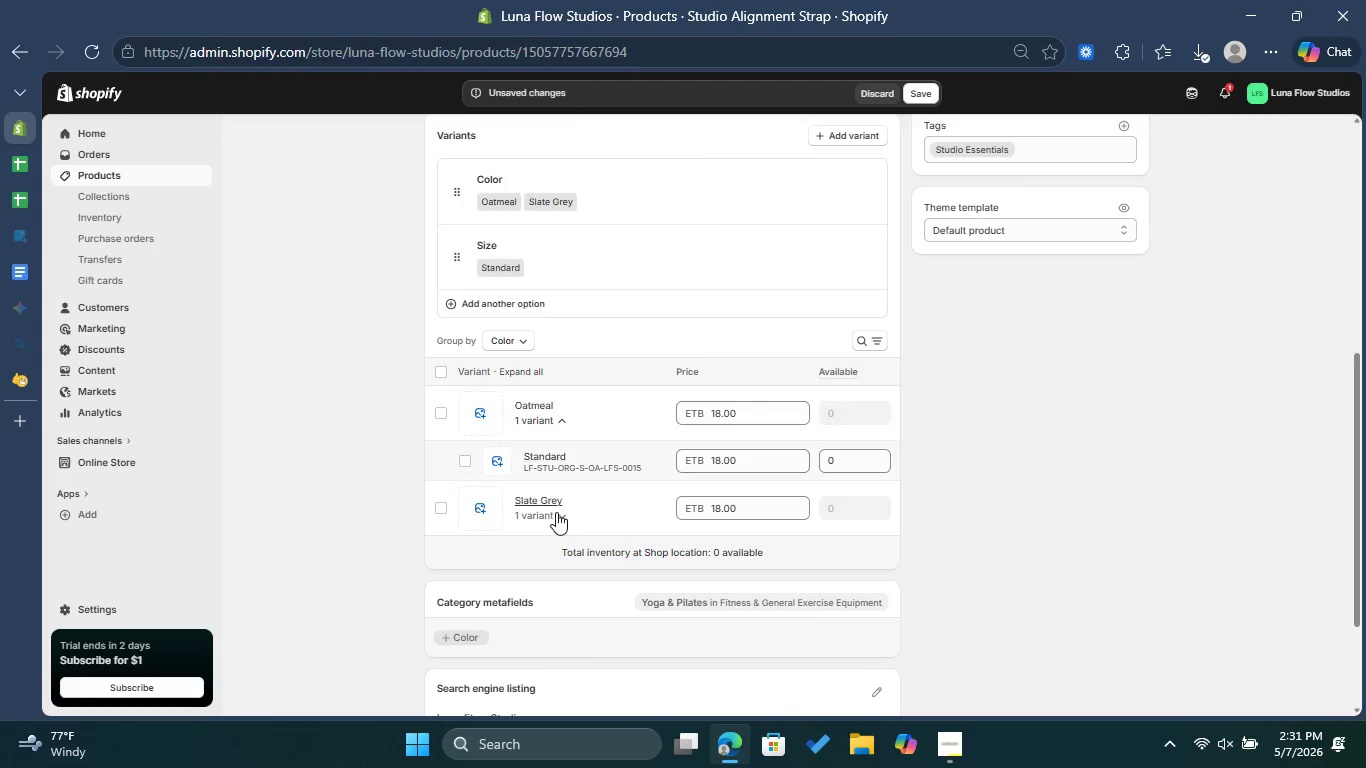 
left_click([556, 512])
 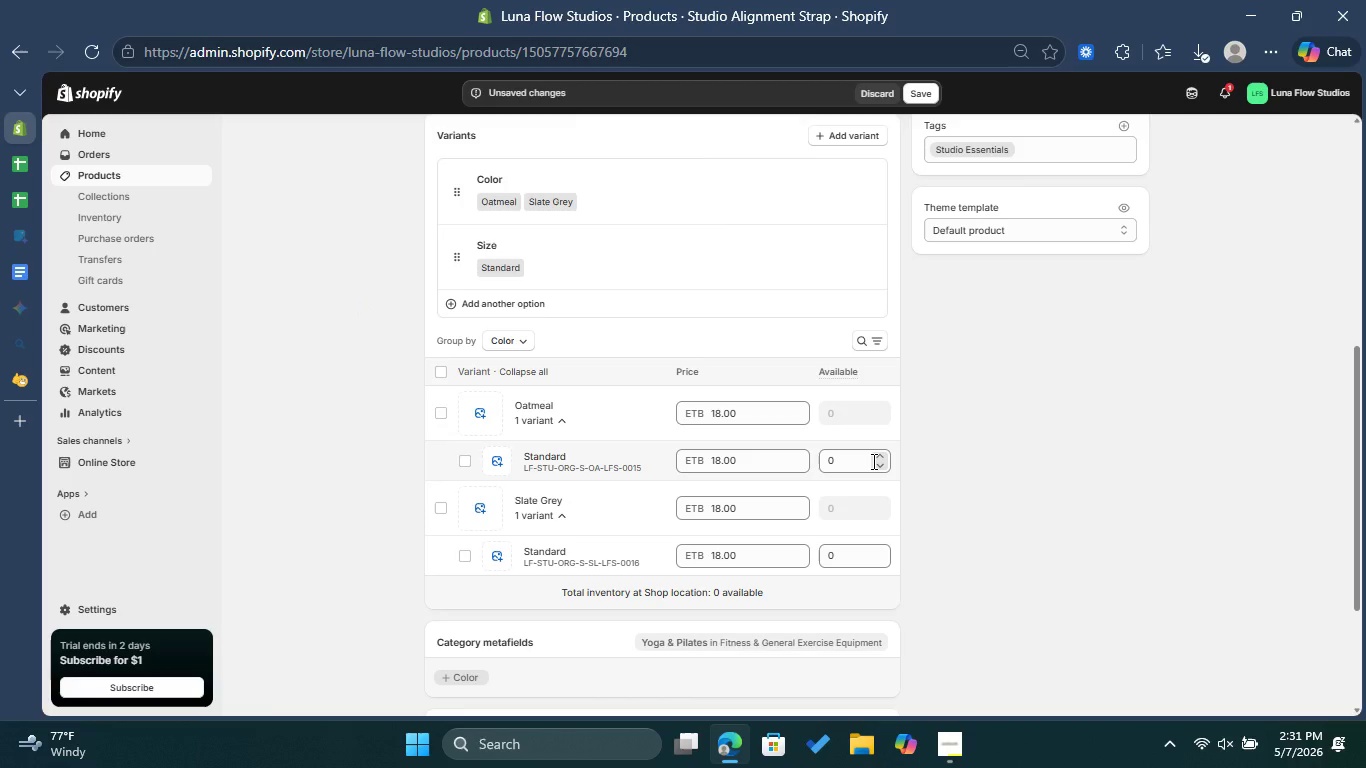 
left_click([862, 454])
 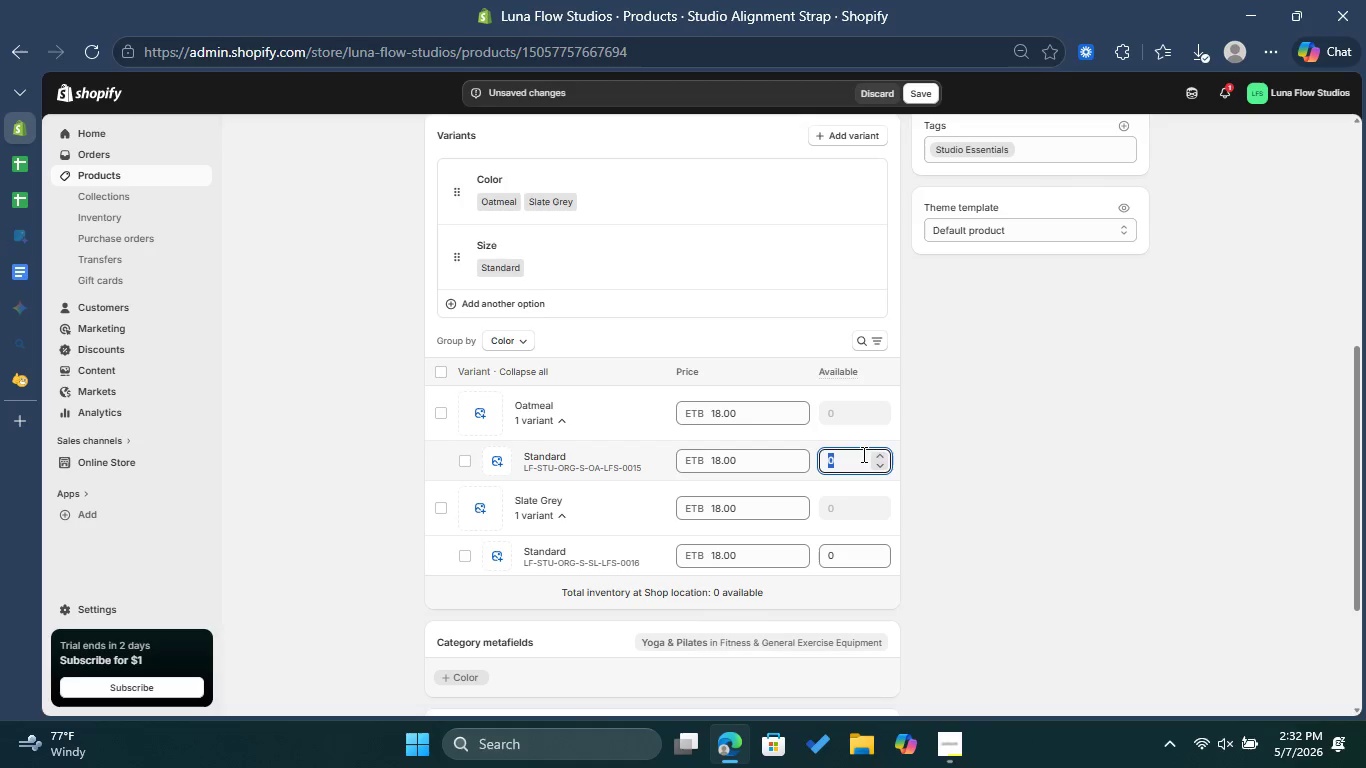 
type(100)
 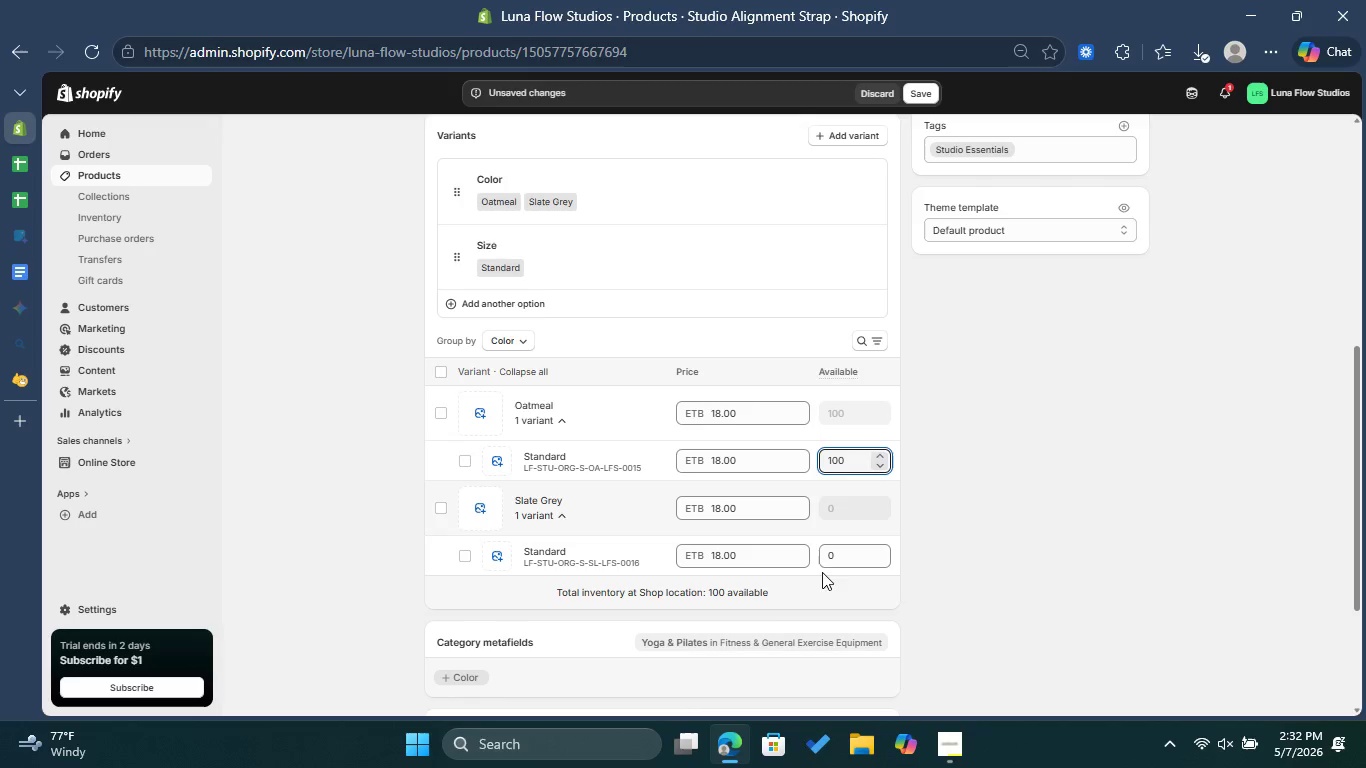 
left_click([830, 552])
 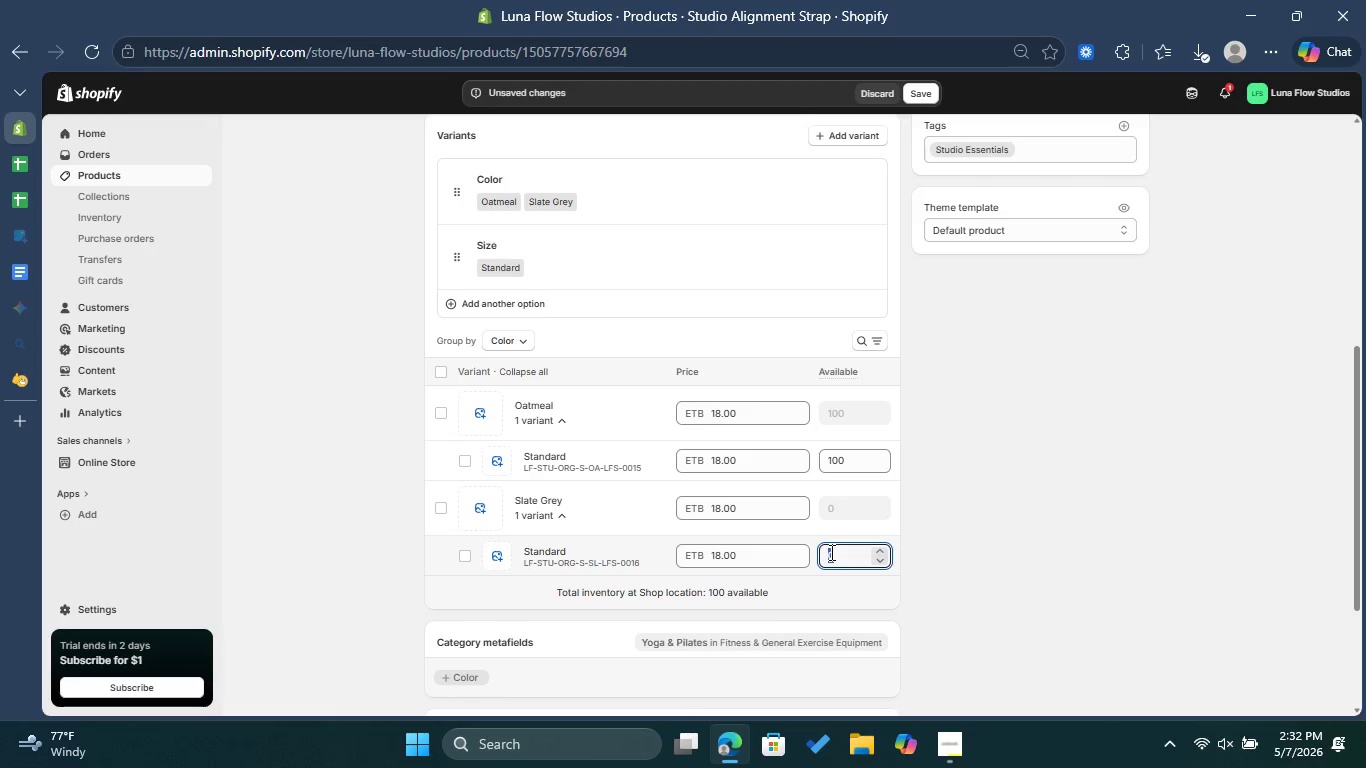 
type(95)
 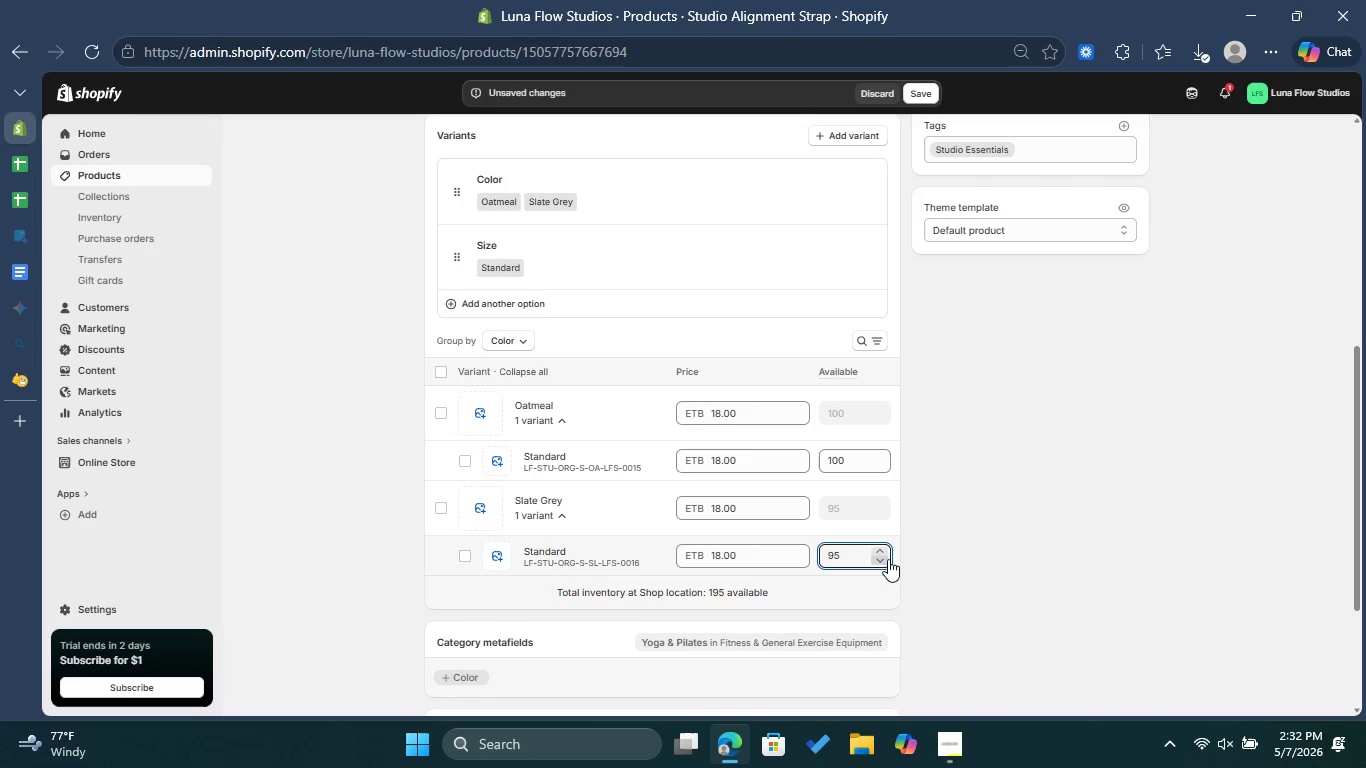 
left_click([926, 545])
 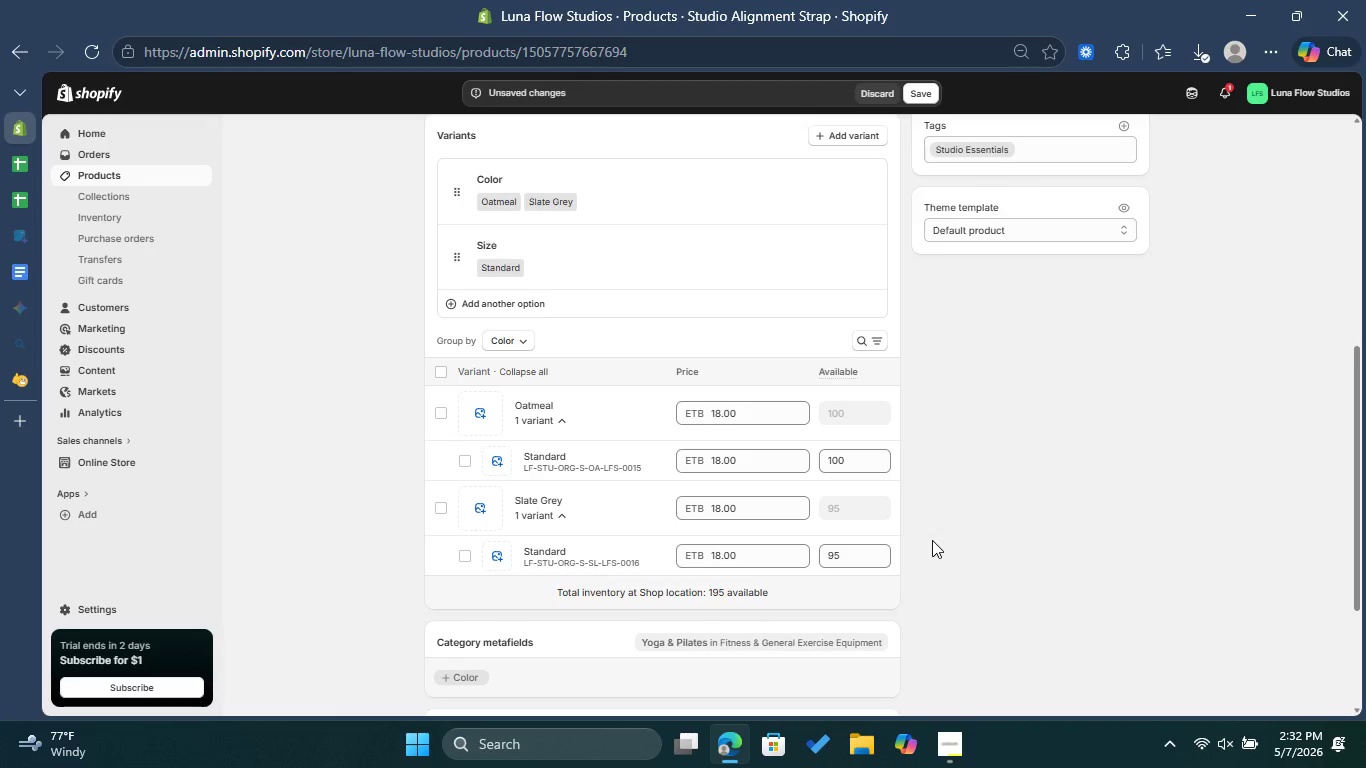 
scroll: coordinate [932, 540], scroll_direction: down, amount: 3.0
 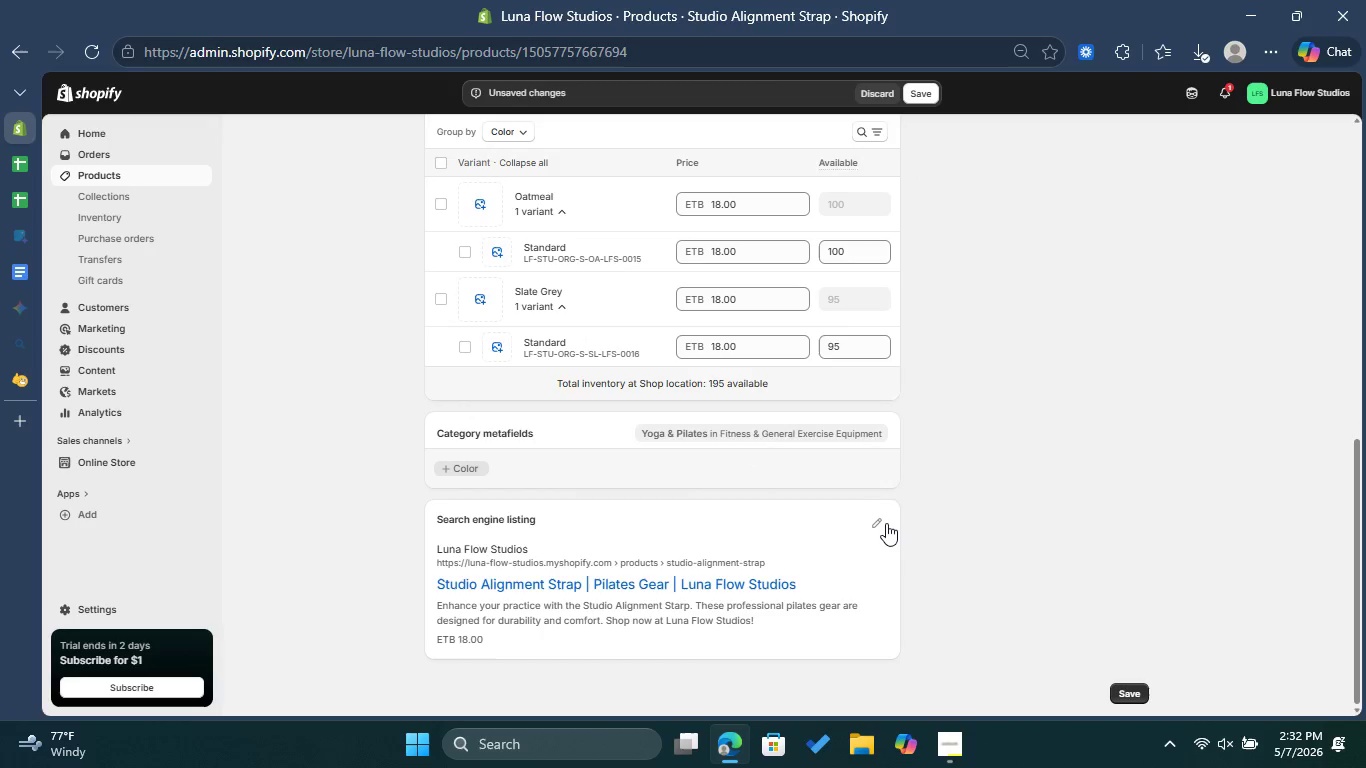 
left_click([884, 523])
 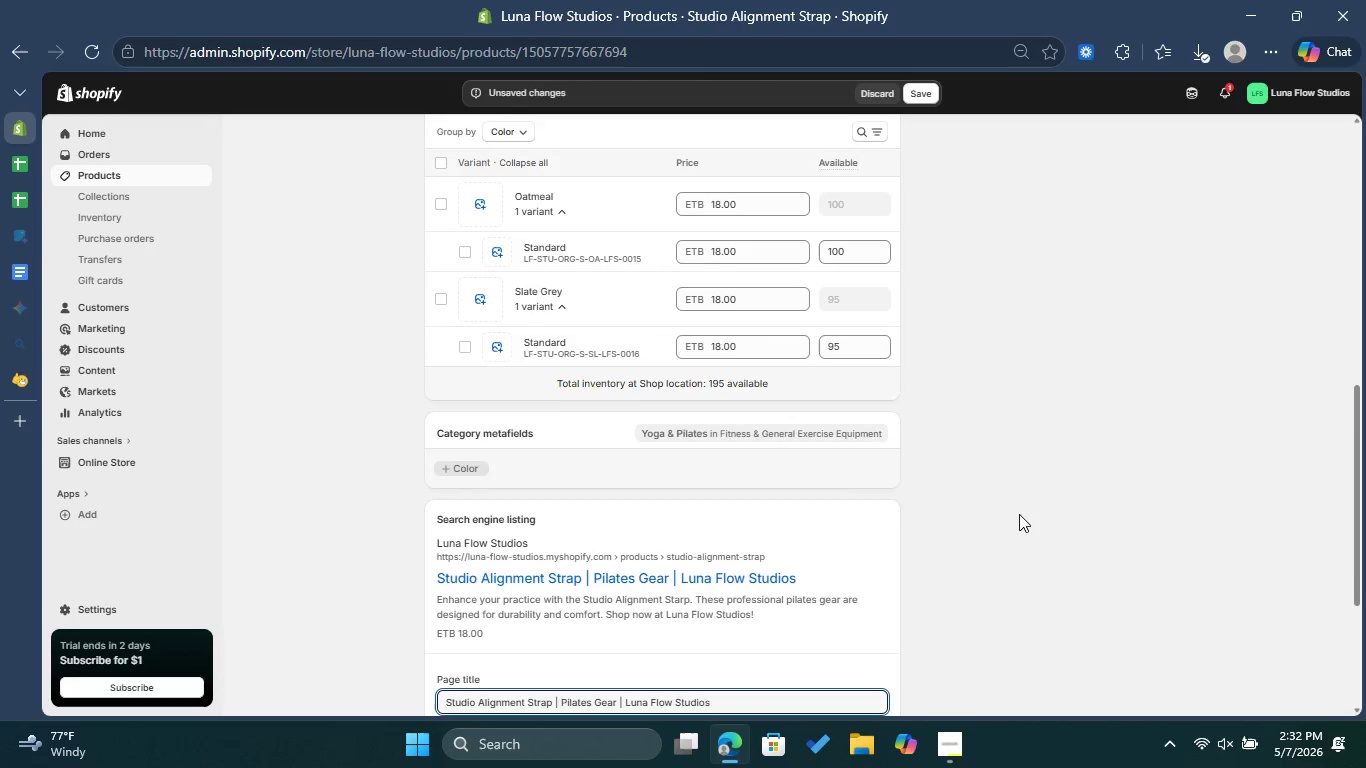 
scroll: coordinate [1020, 514], scroll_direction: down, amount: 2.0
 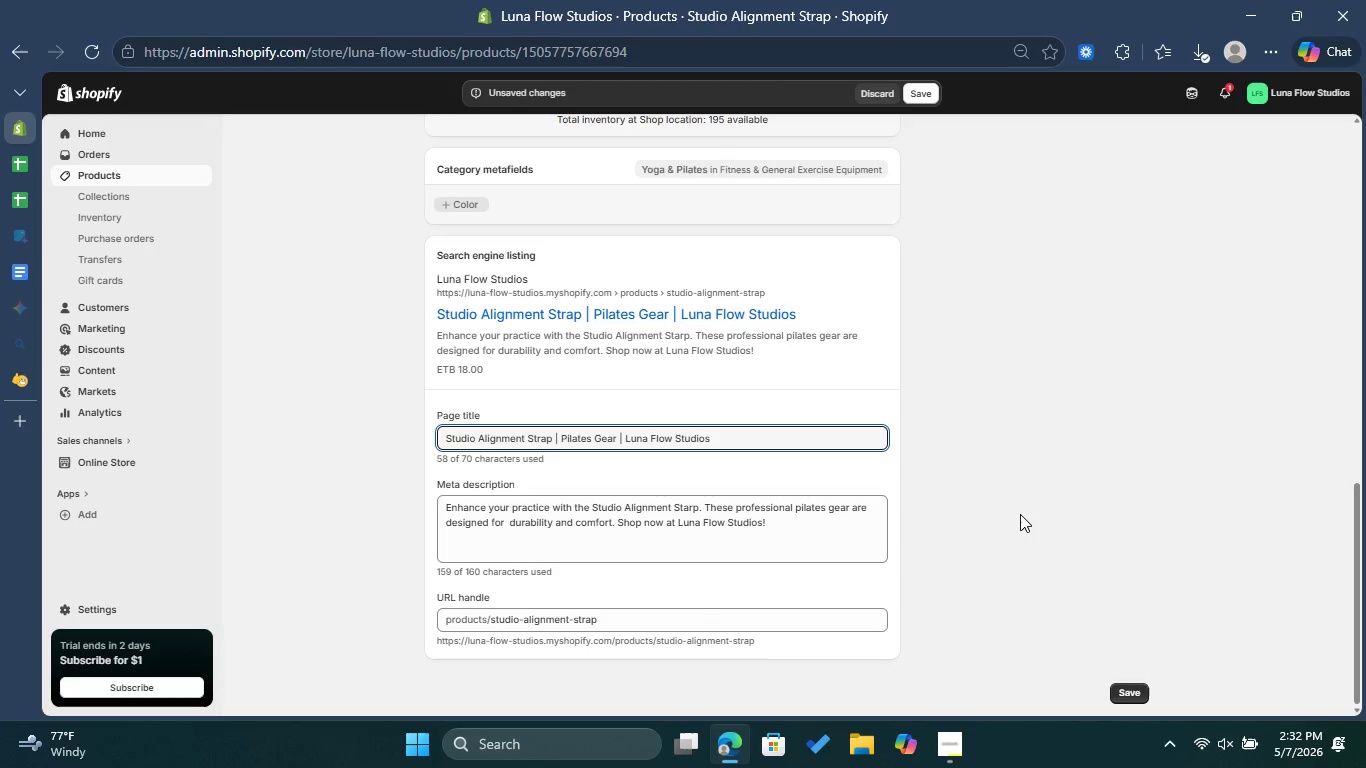 
scroll: coordinate [1028, 513], scroll_direction: up, amount: 1.0
 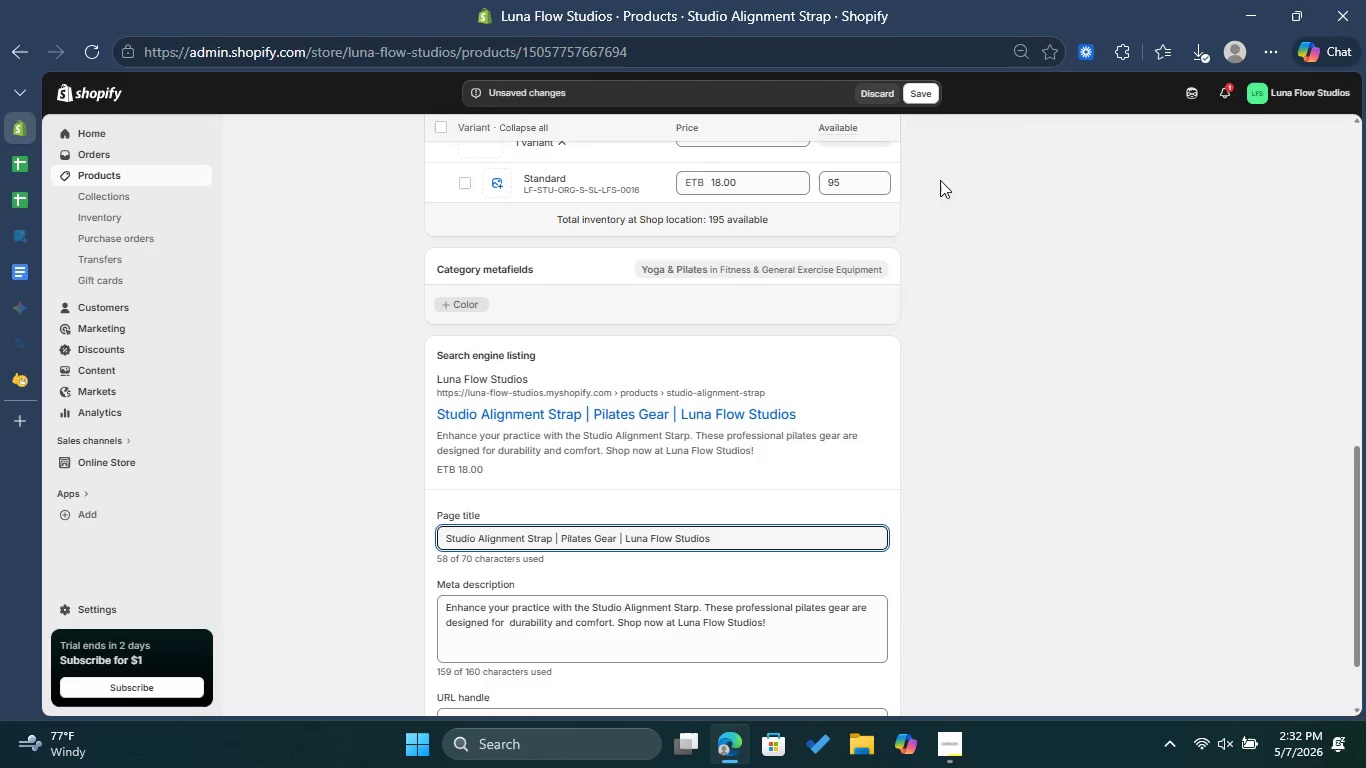 
scroll: coordinate [986, 421], scroll_direction: down, amount: 2.0
 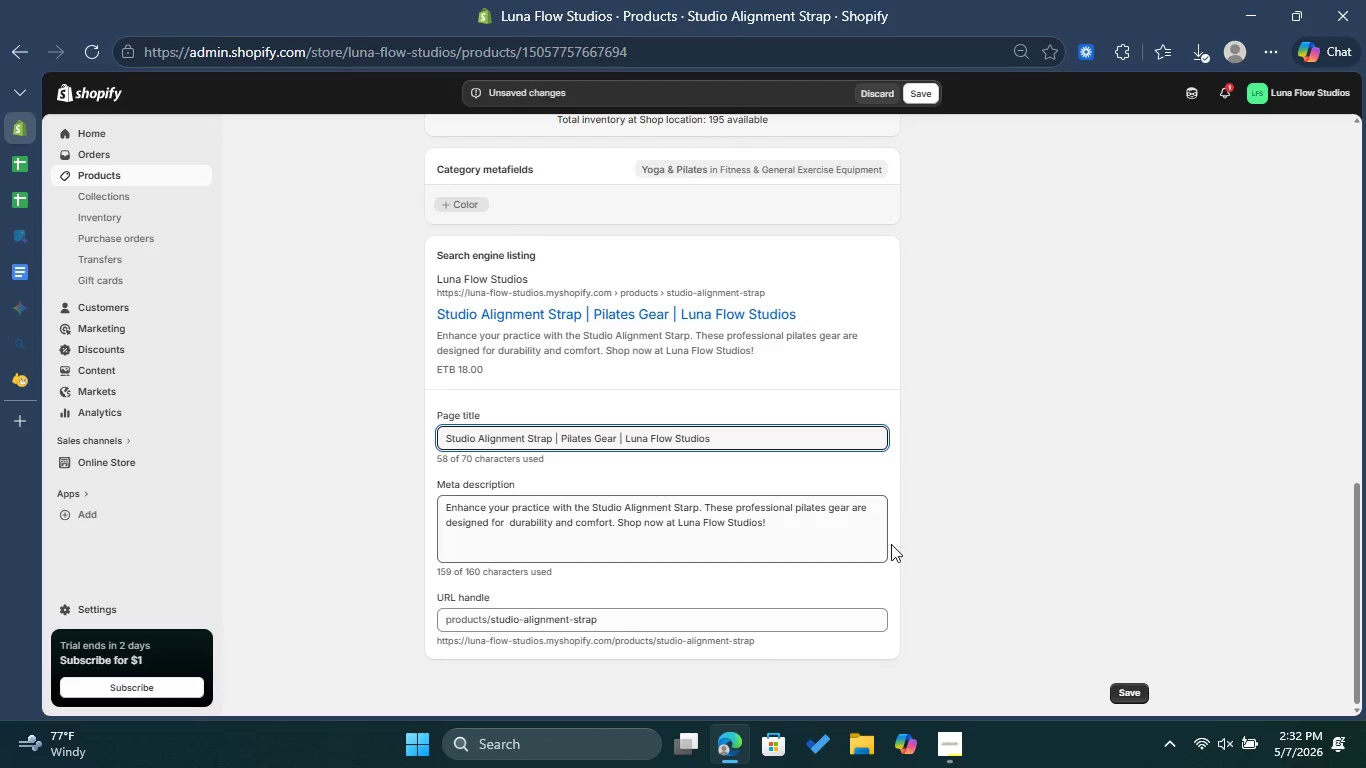 
scroll: coordinate [933, 480], scroll_direction: up, amount: 5.0
 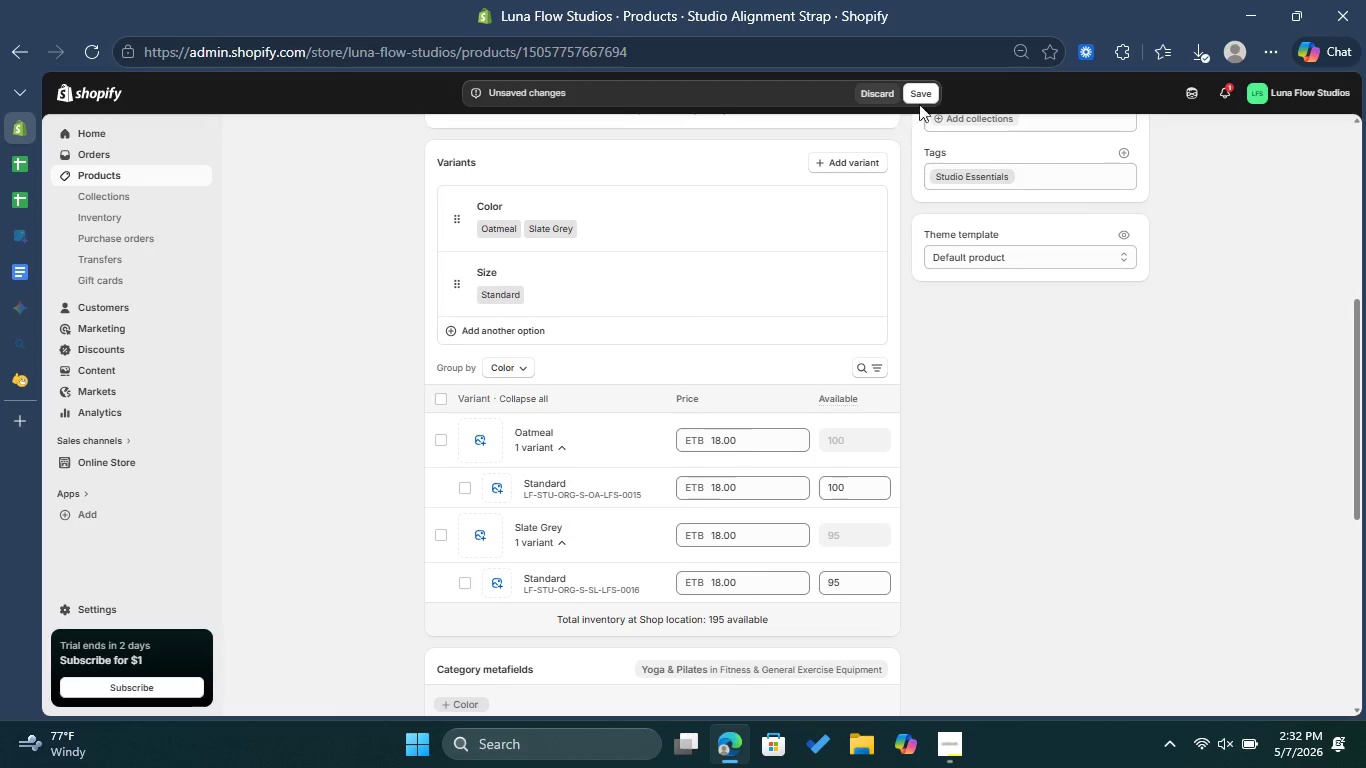 
left_click([928, 94])
 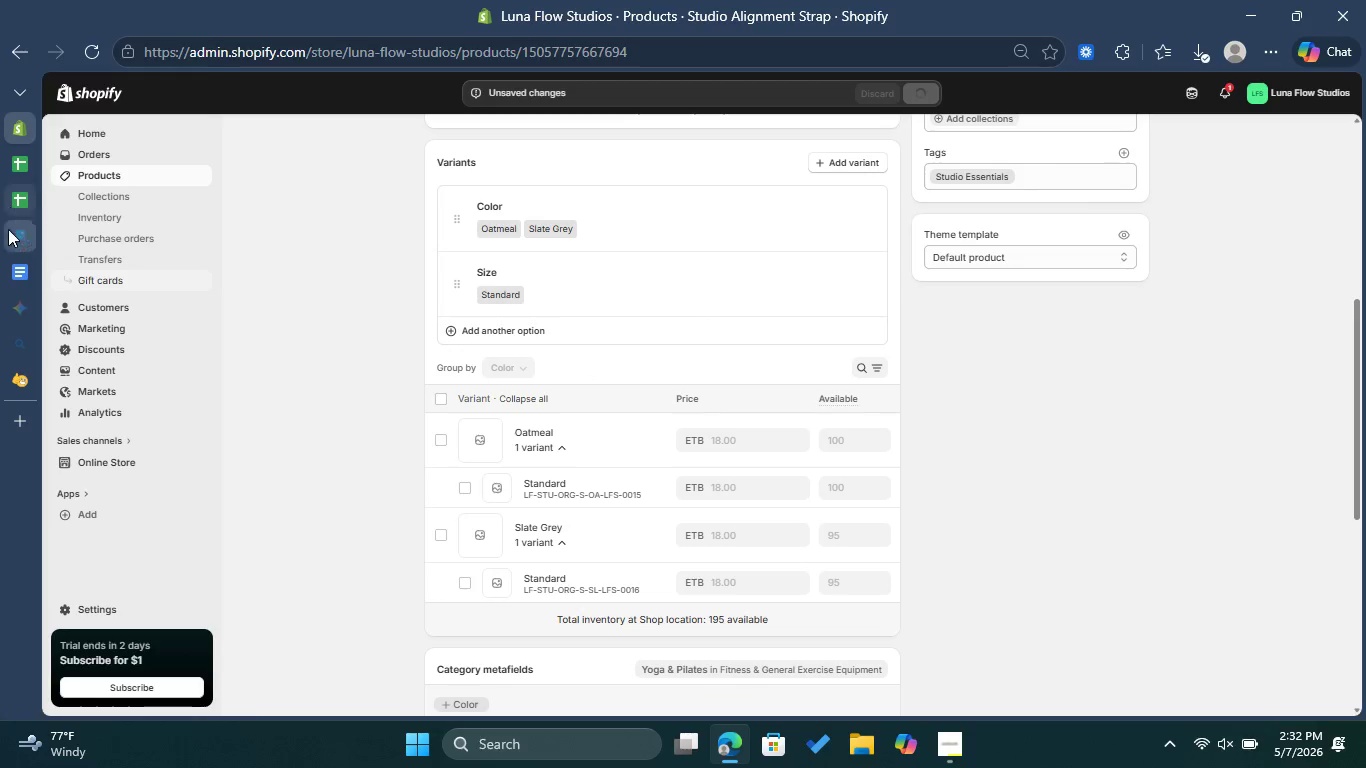 
left_click([40, 384])
 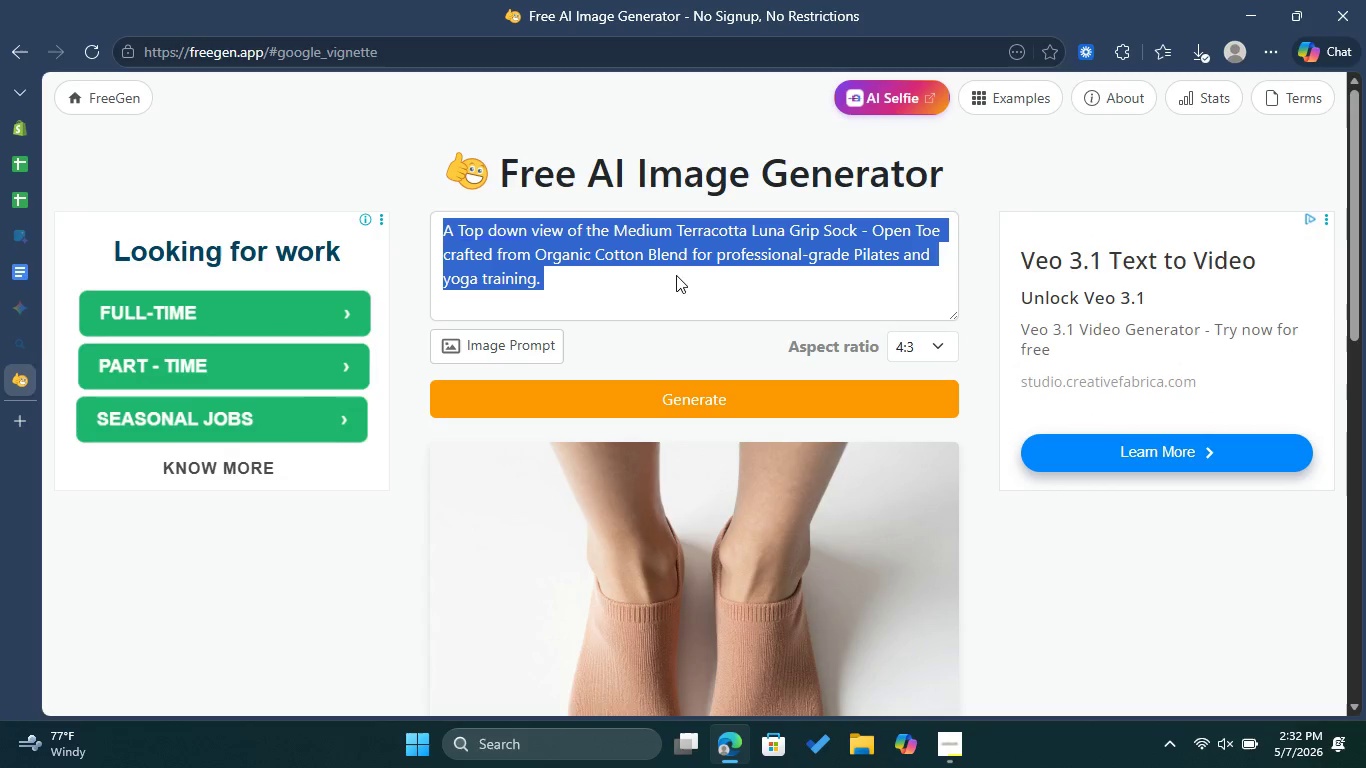 
wait(7.66)
 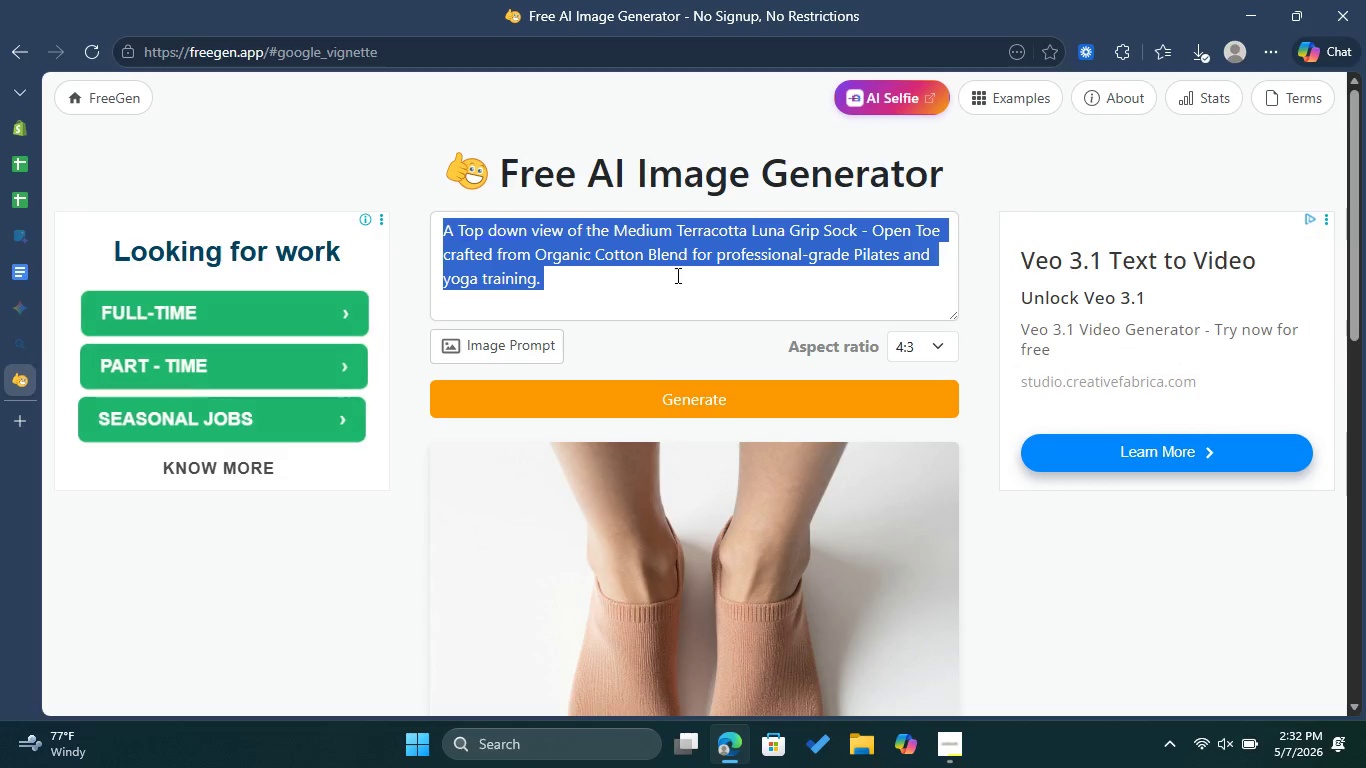 
left_click([611, 244])
 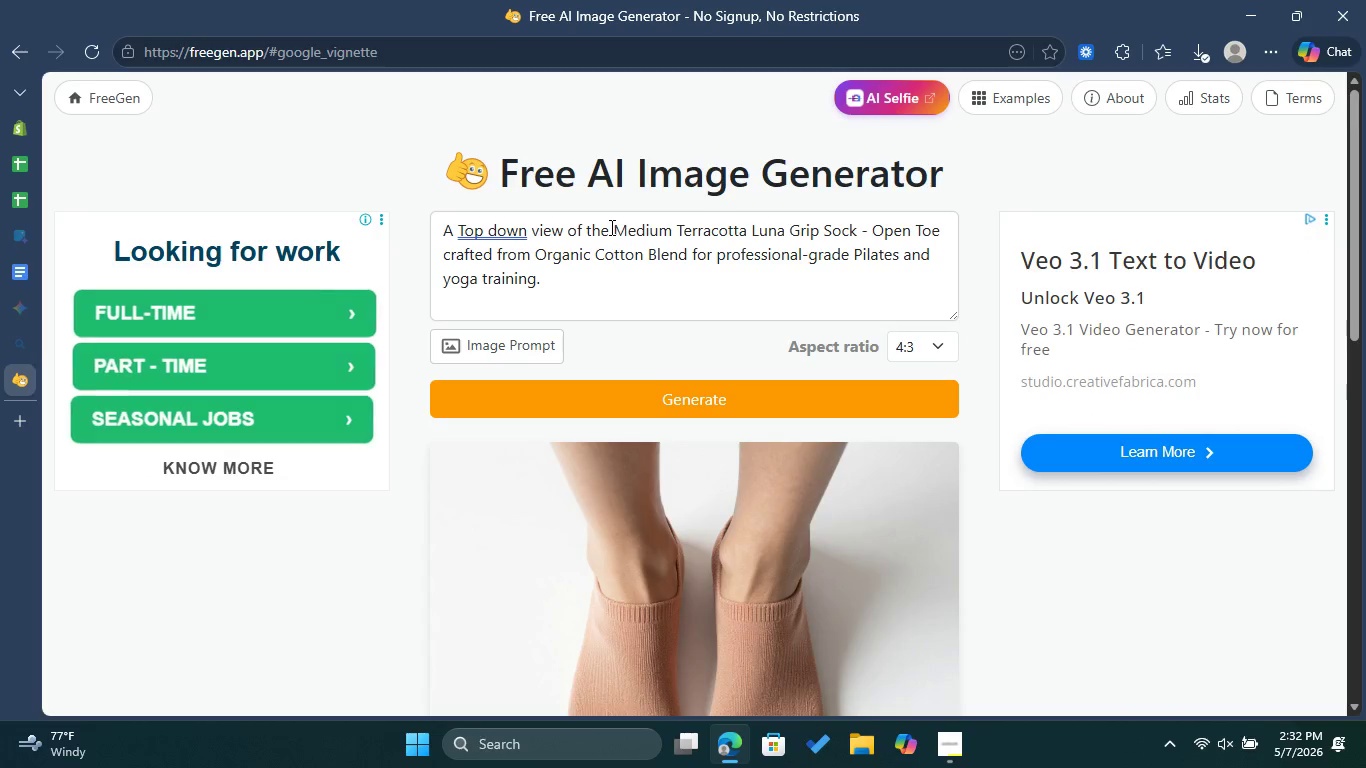 
wait(5.08)
 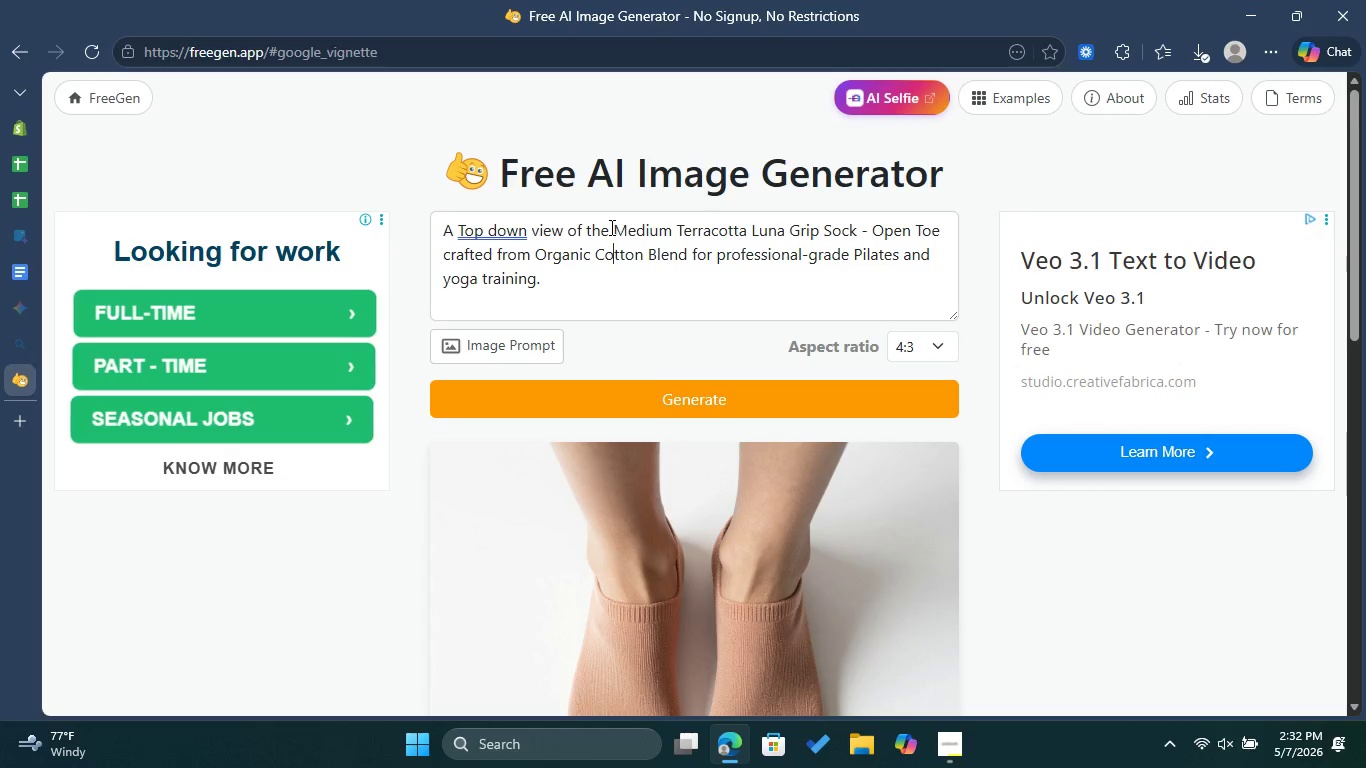 
left_click_drag(start_coordinate=[610, 219], to_coordinate=[740, 225])
 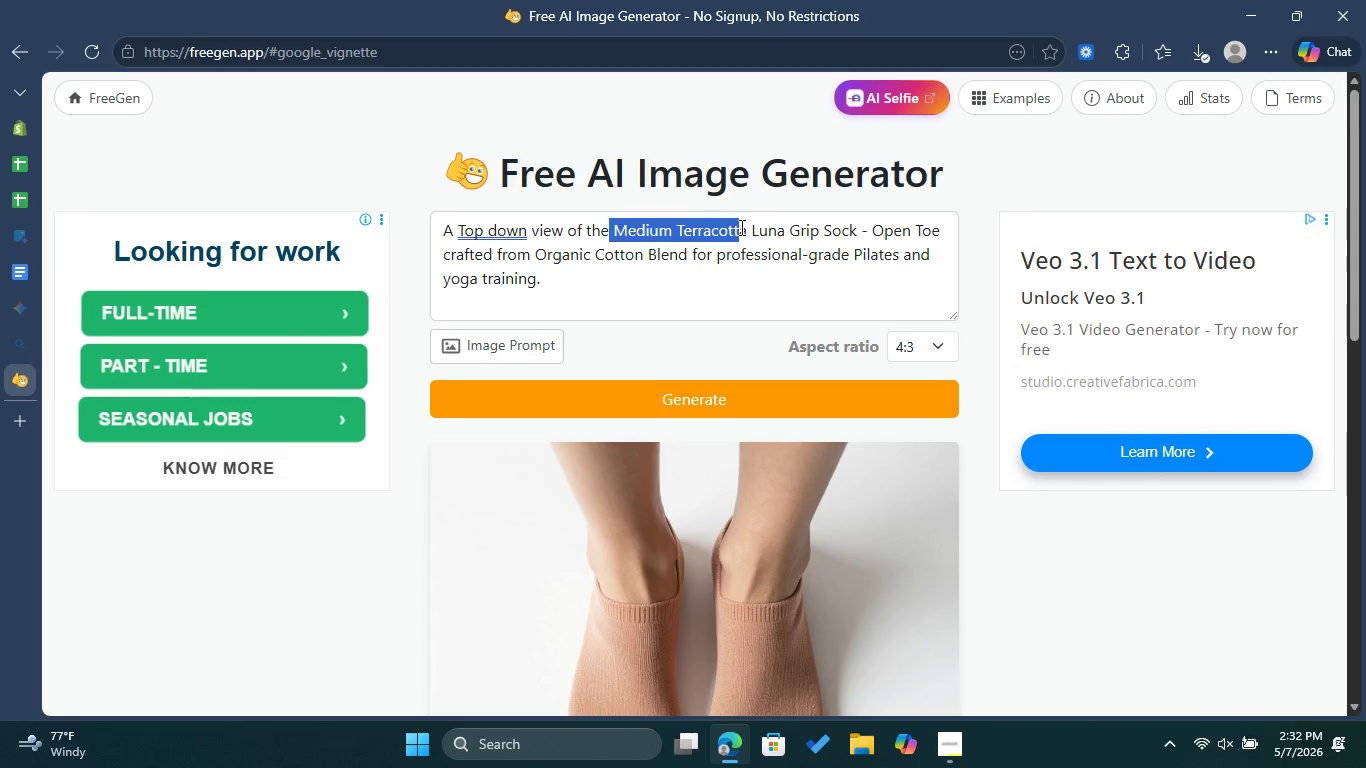 
key(Backspace)
 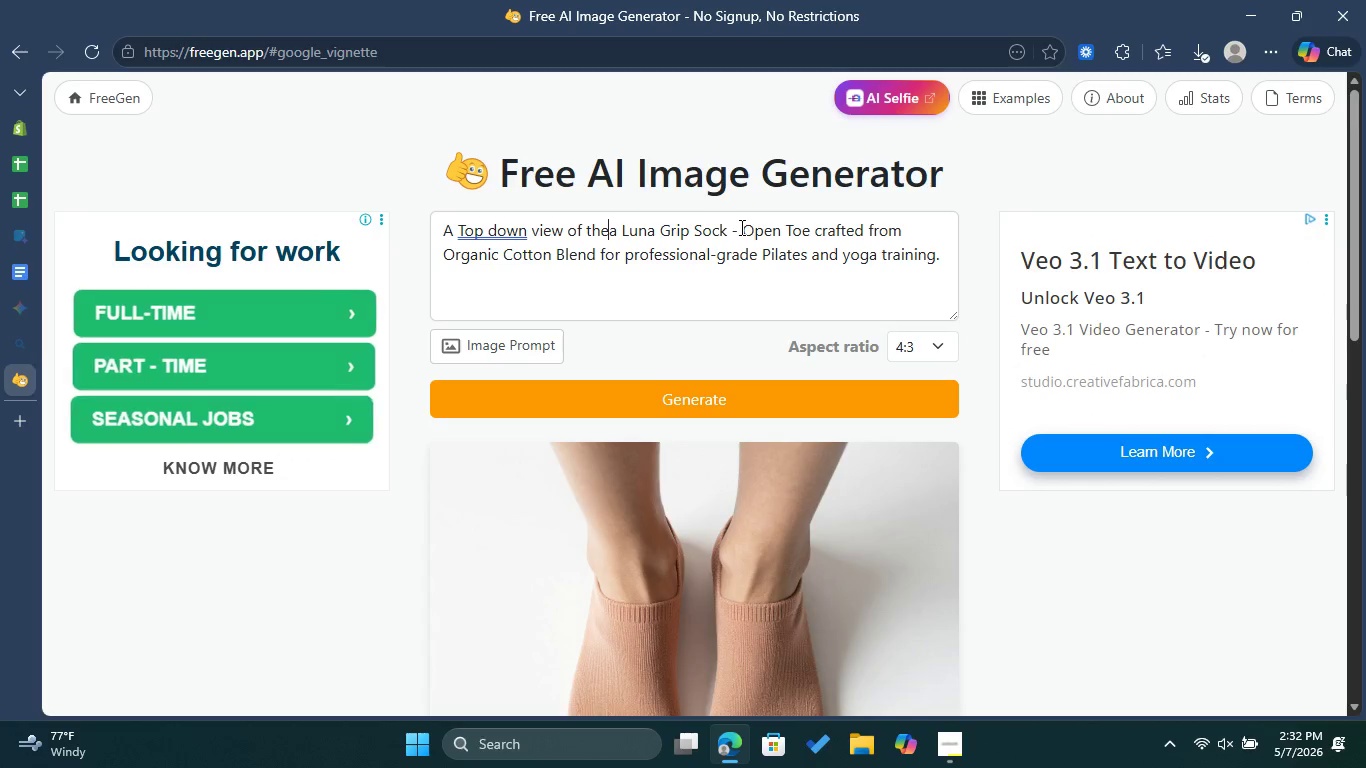 
key(ArrowRight)
 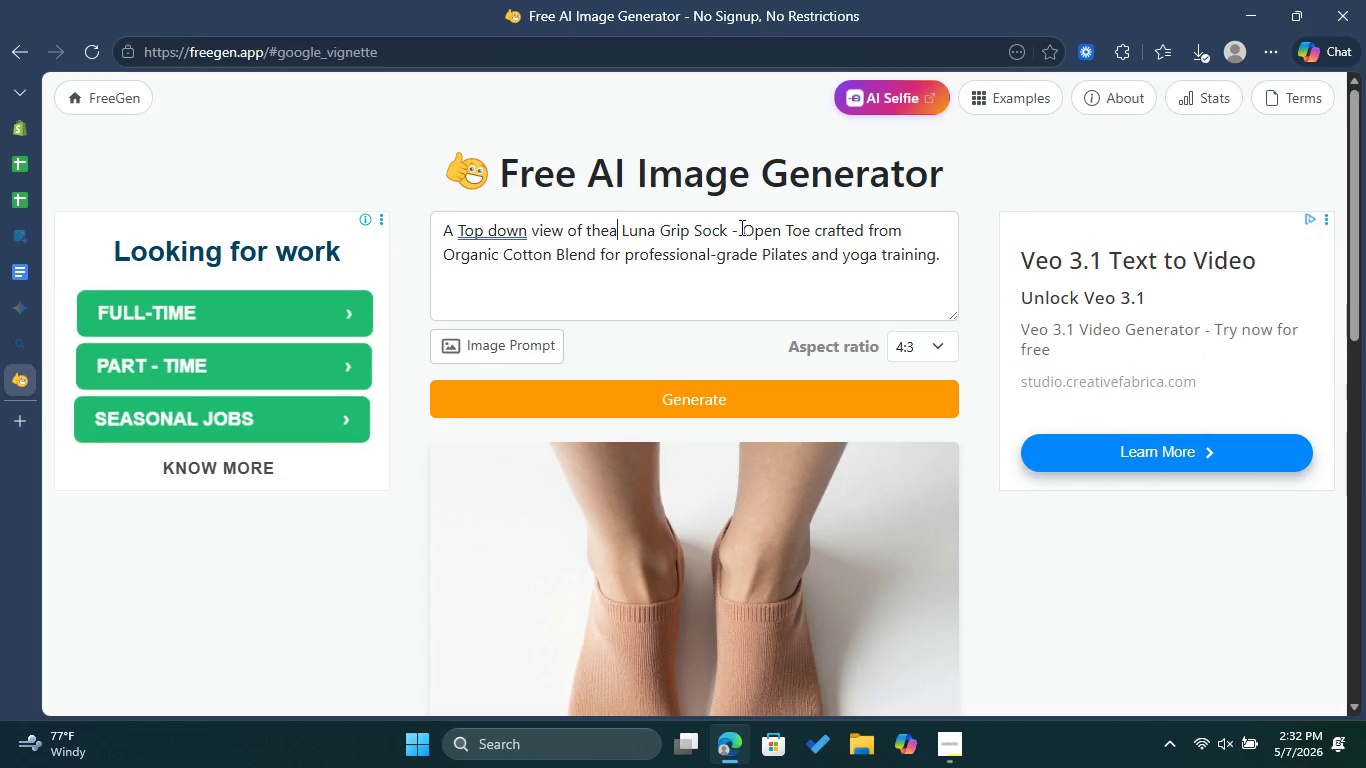 
key(Backspace)
type( Oatmeal stui)
key(Backspace)
type(dio Ali)
key(Backspace)
 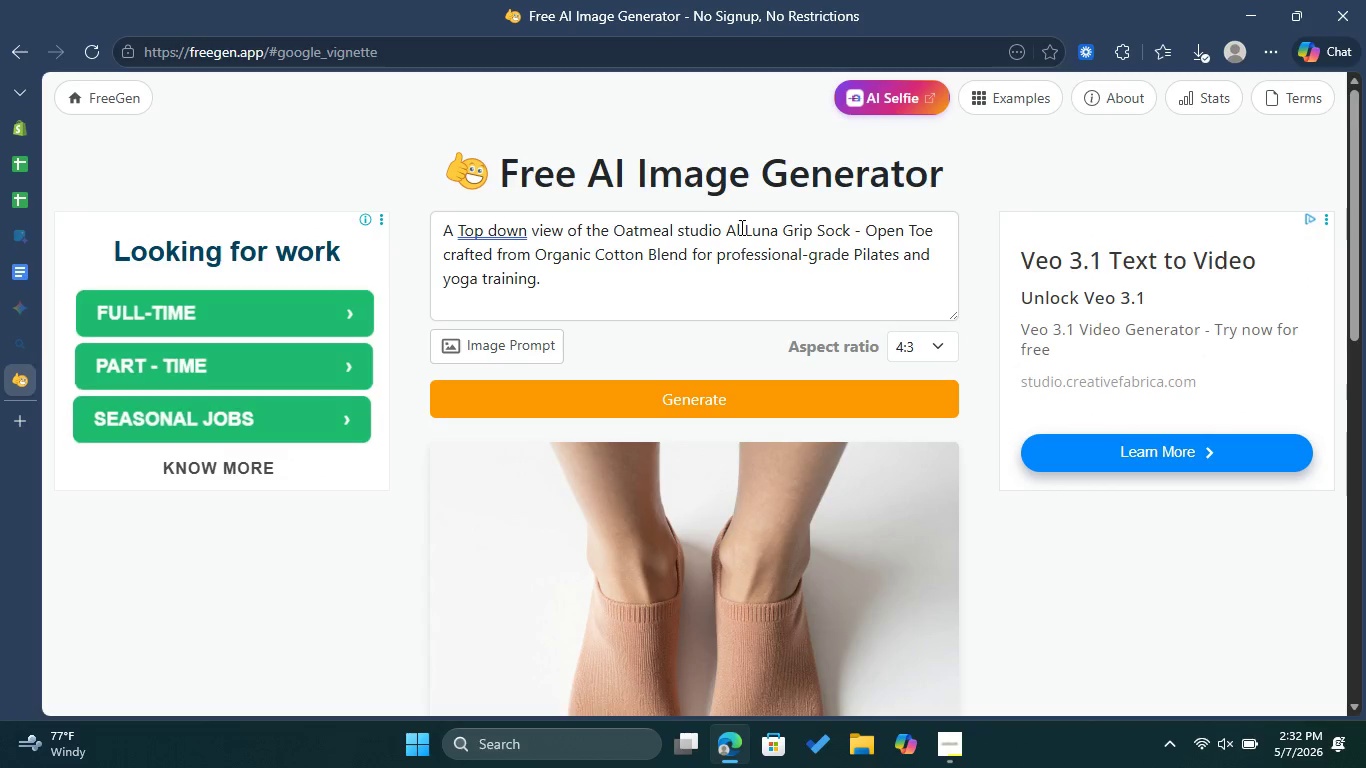 
type(ignme)
key(Backspace)
type(ent )
 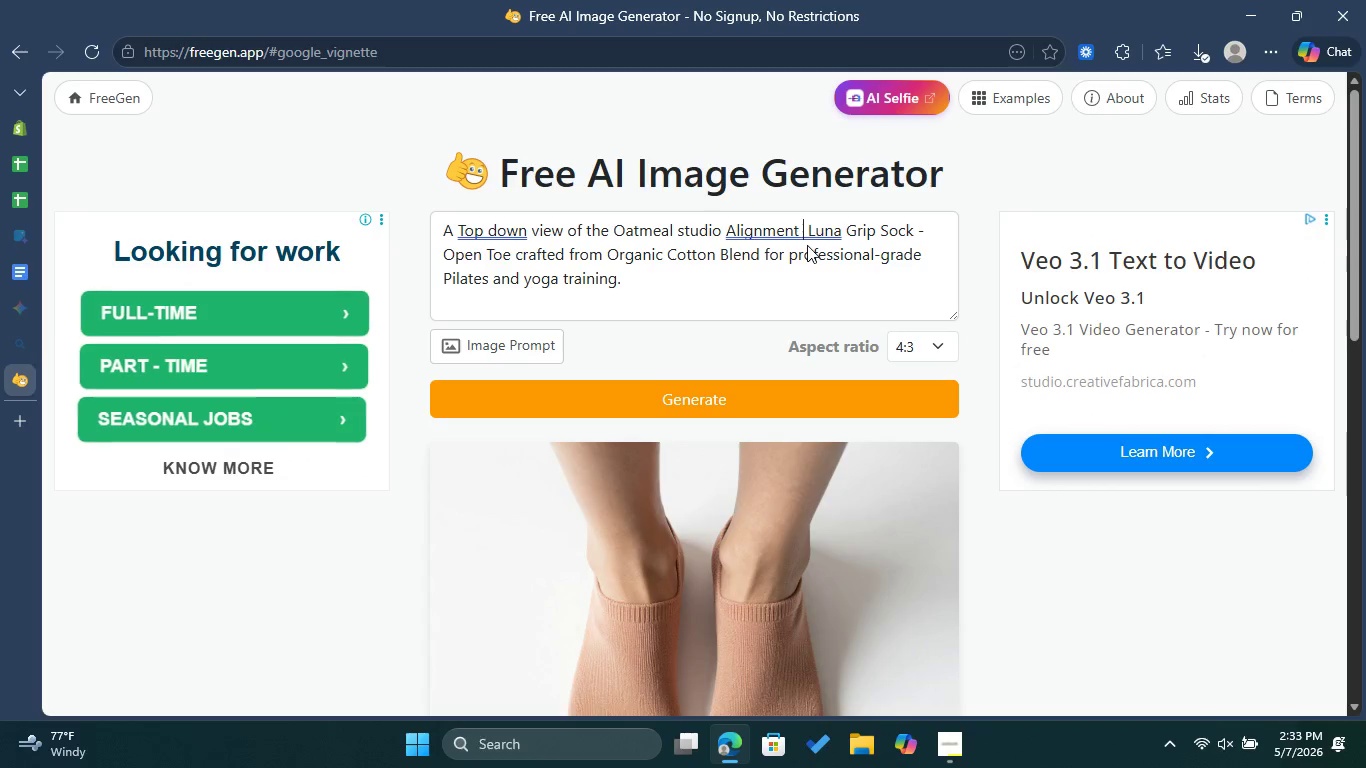 
type(Strap from )
 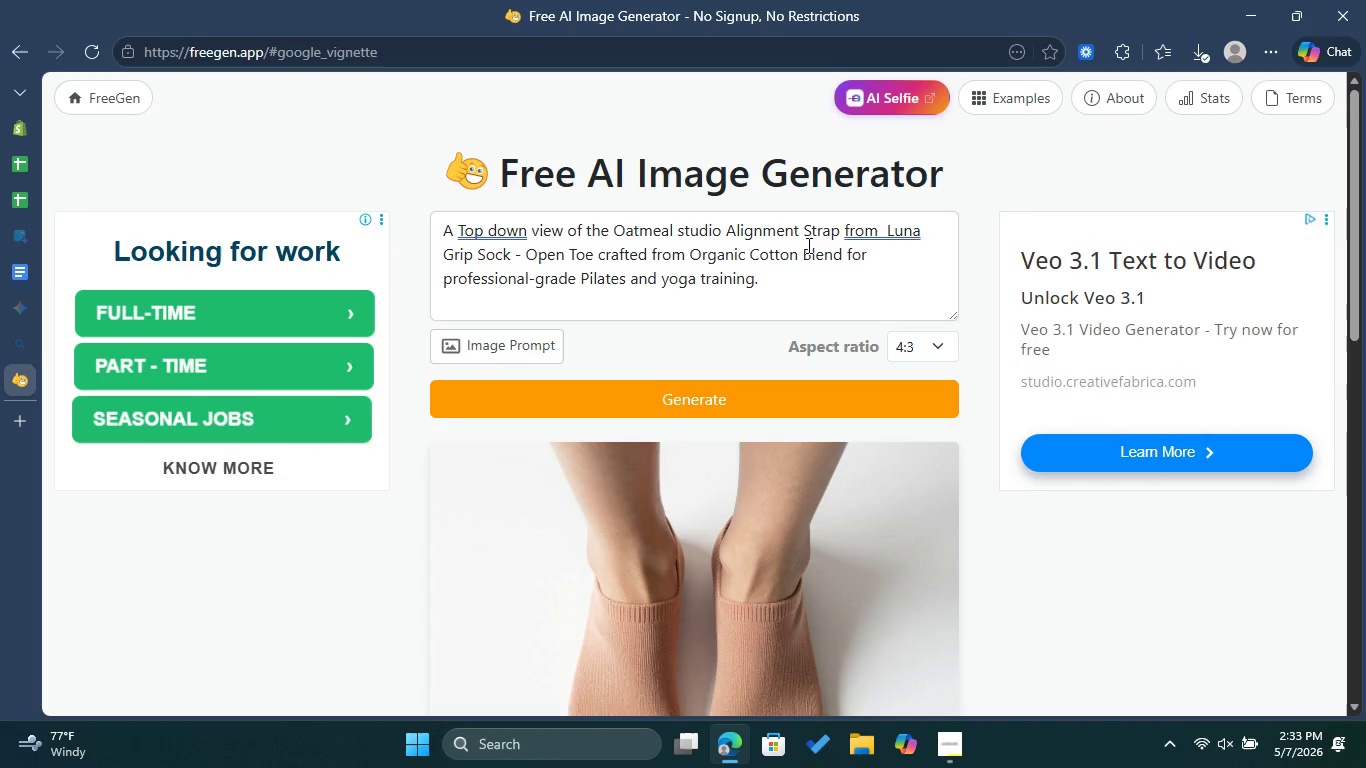 
wait(5.41)
 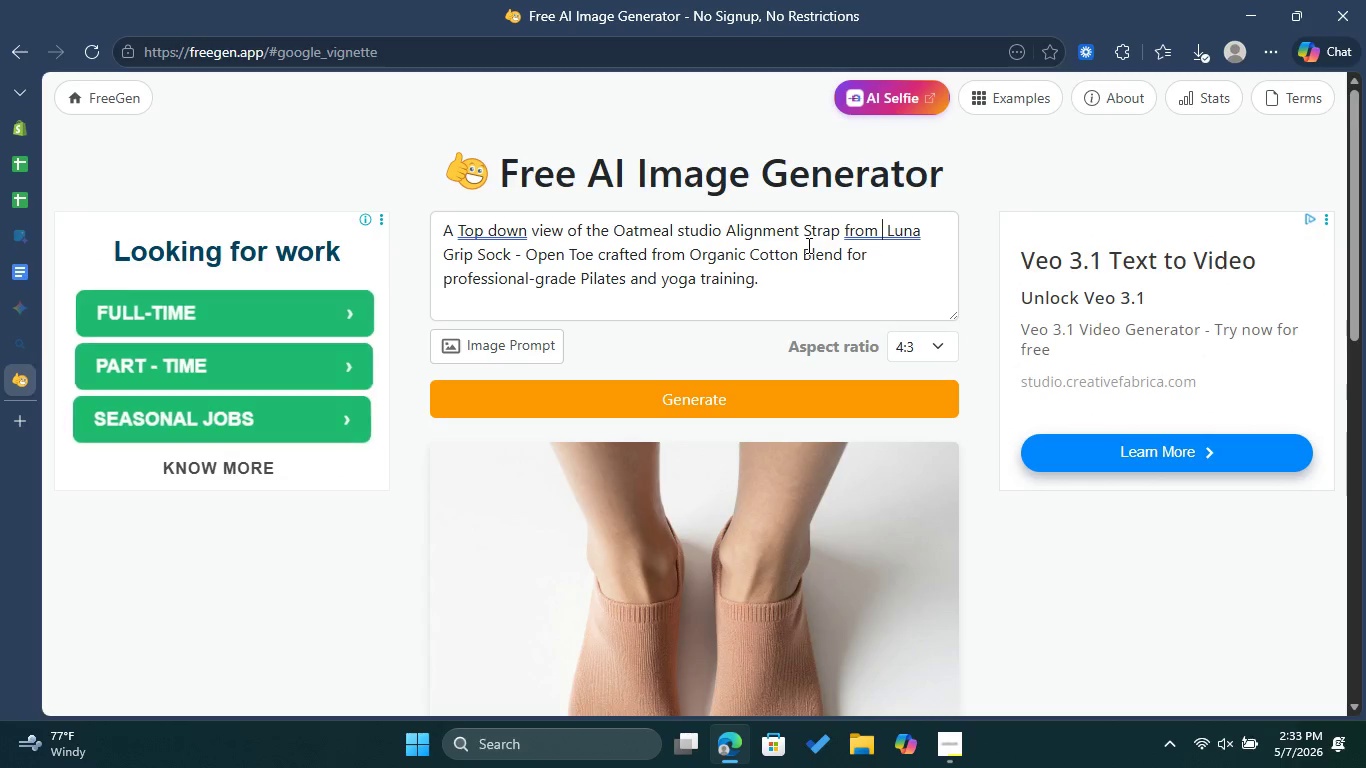 
key(Backspace)
 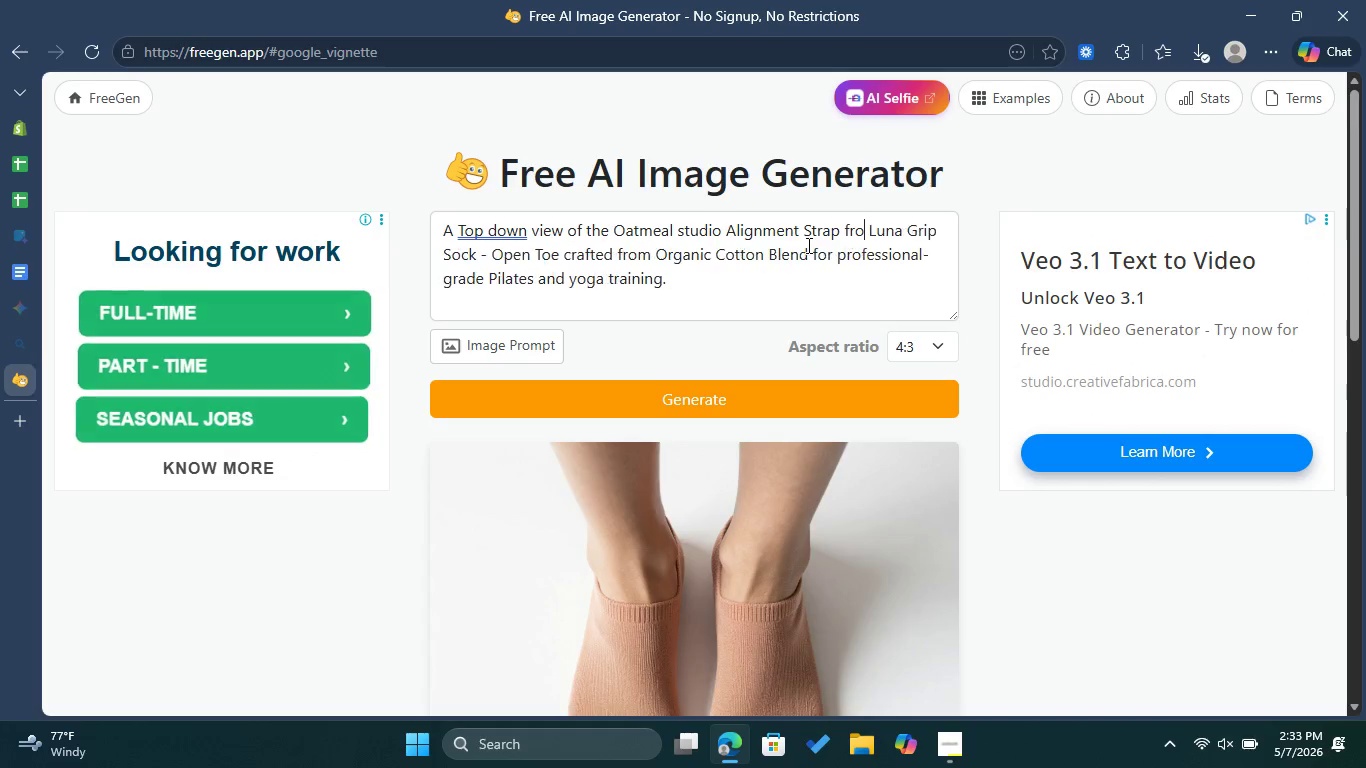 
key(Backspace)
 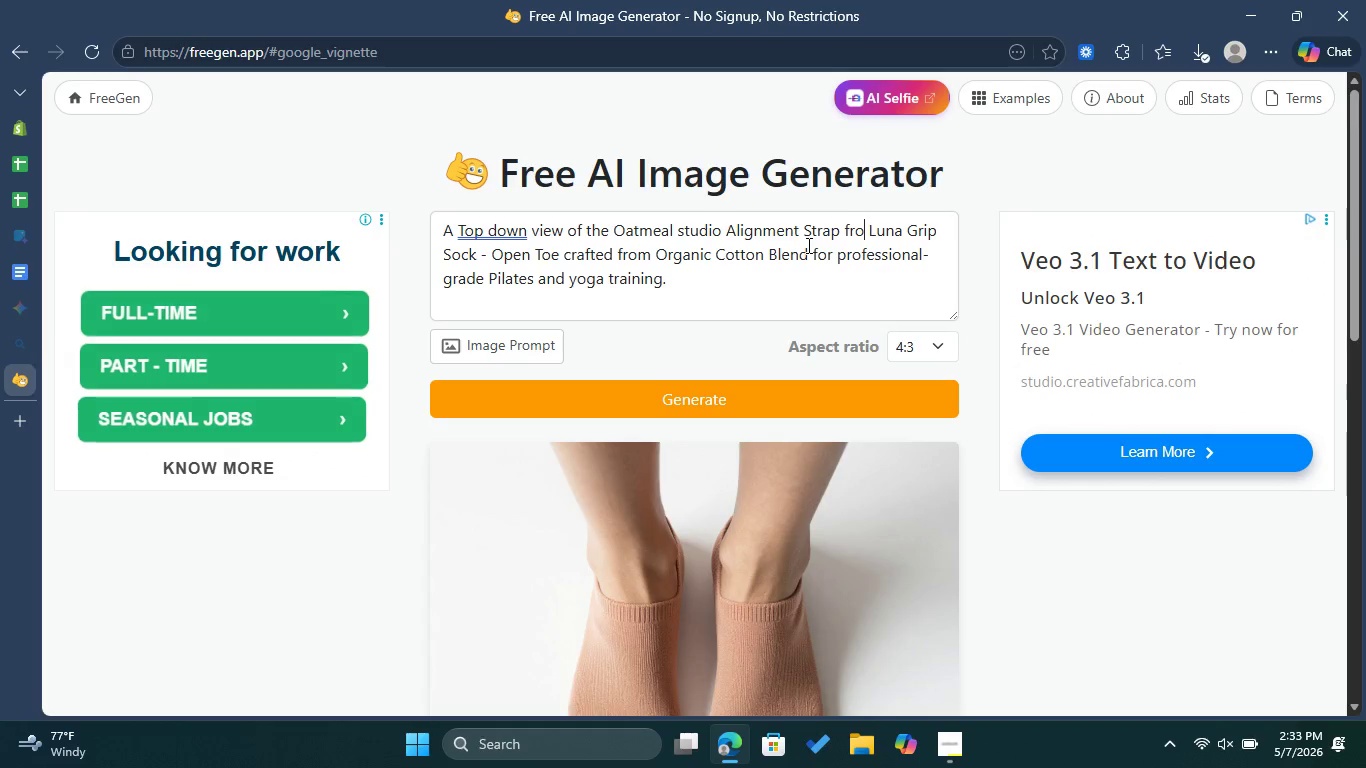 
key(Backspace)
 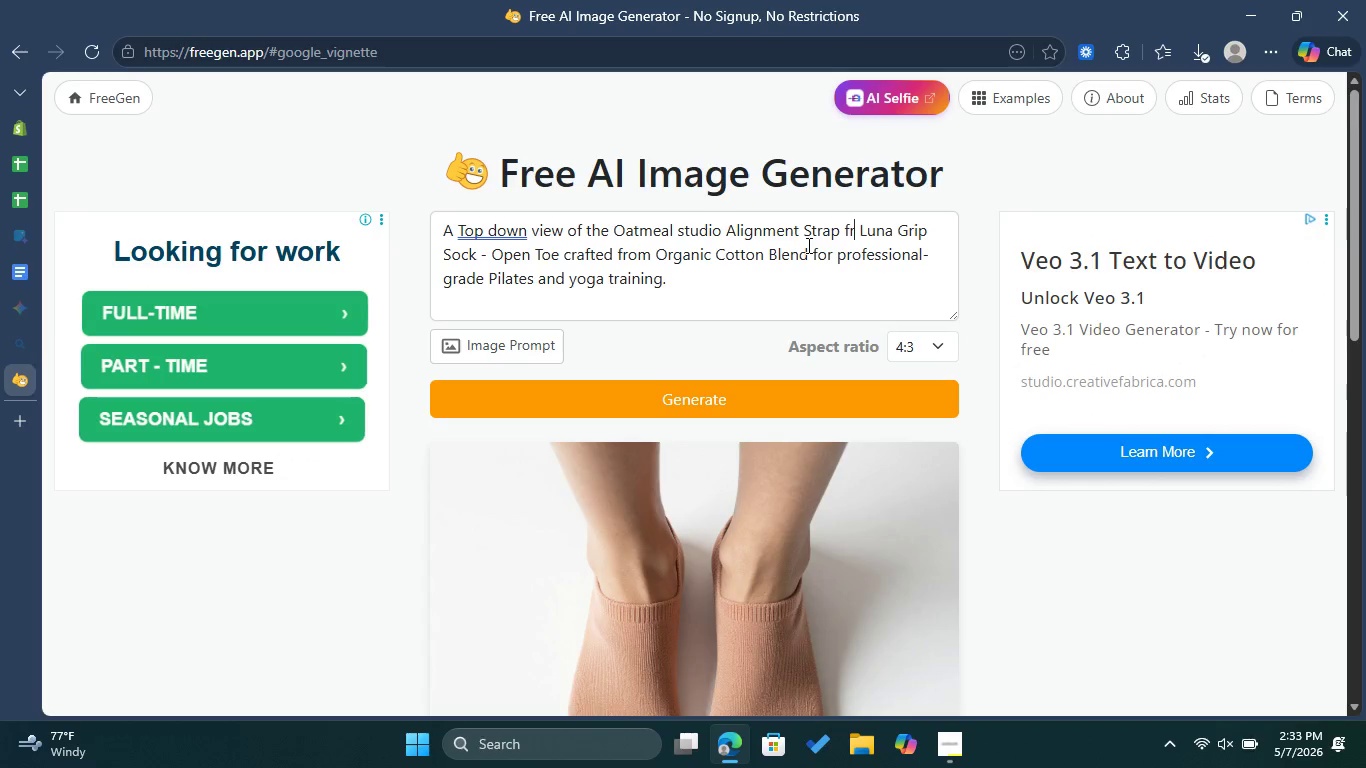 
key(Backspace)
 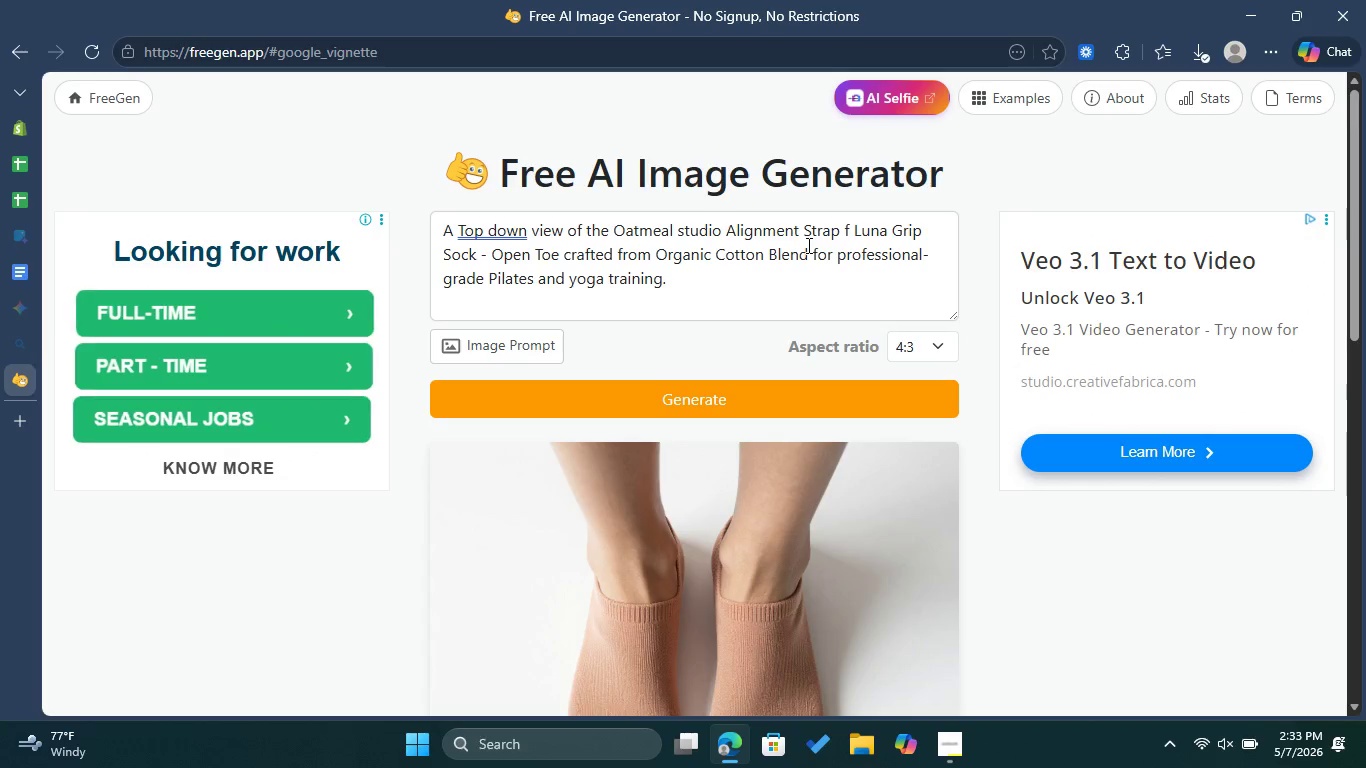 
key(Backspace)
 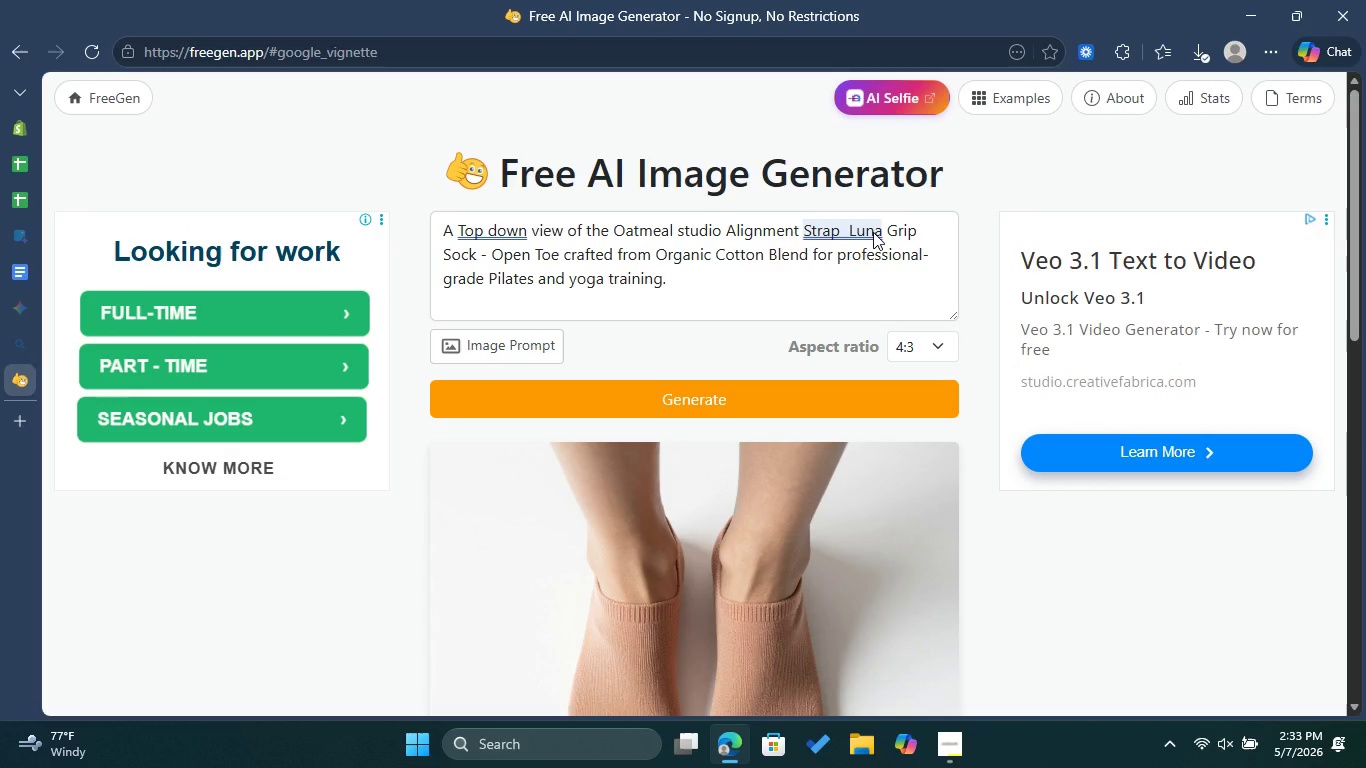 
wait(15.59)
 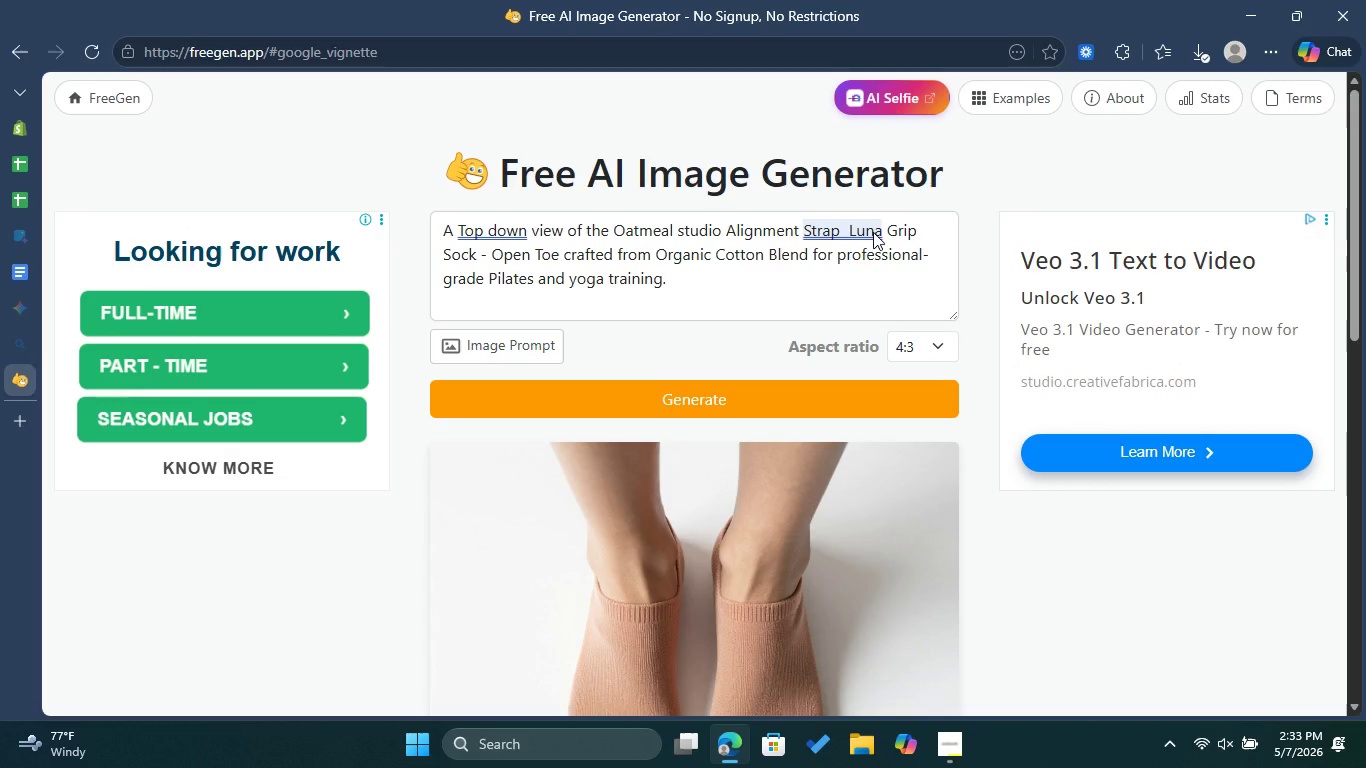 
left_click_drag(start_coordinate=[561, 252], to_coordinate=[851, 229])
 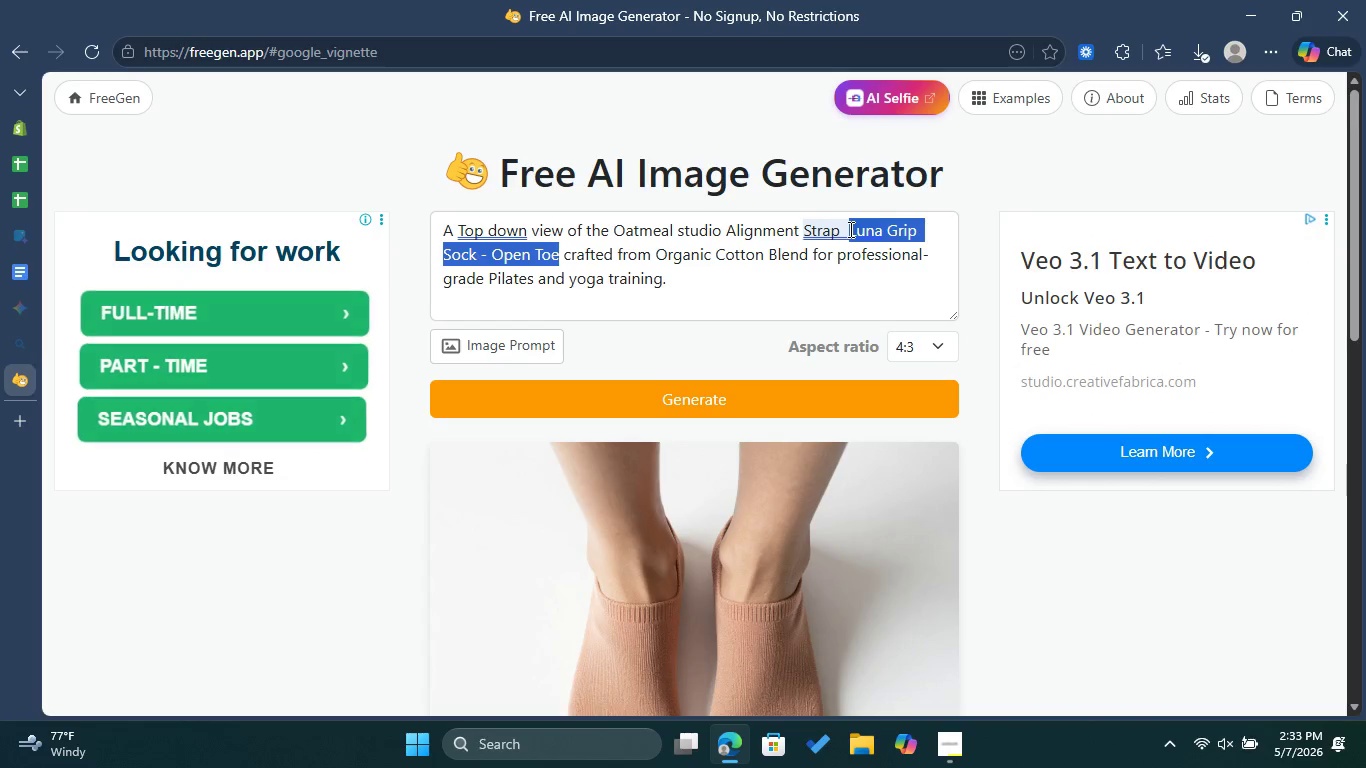 
key(Backspace)
 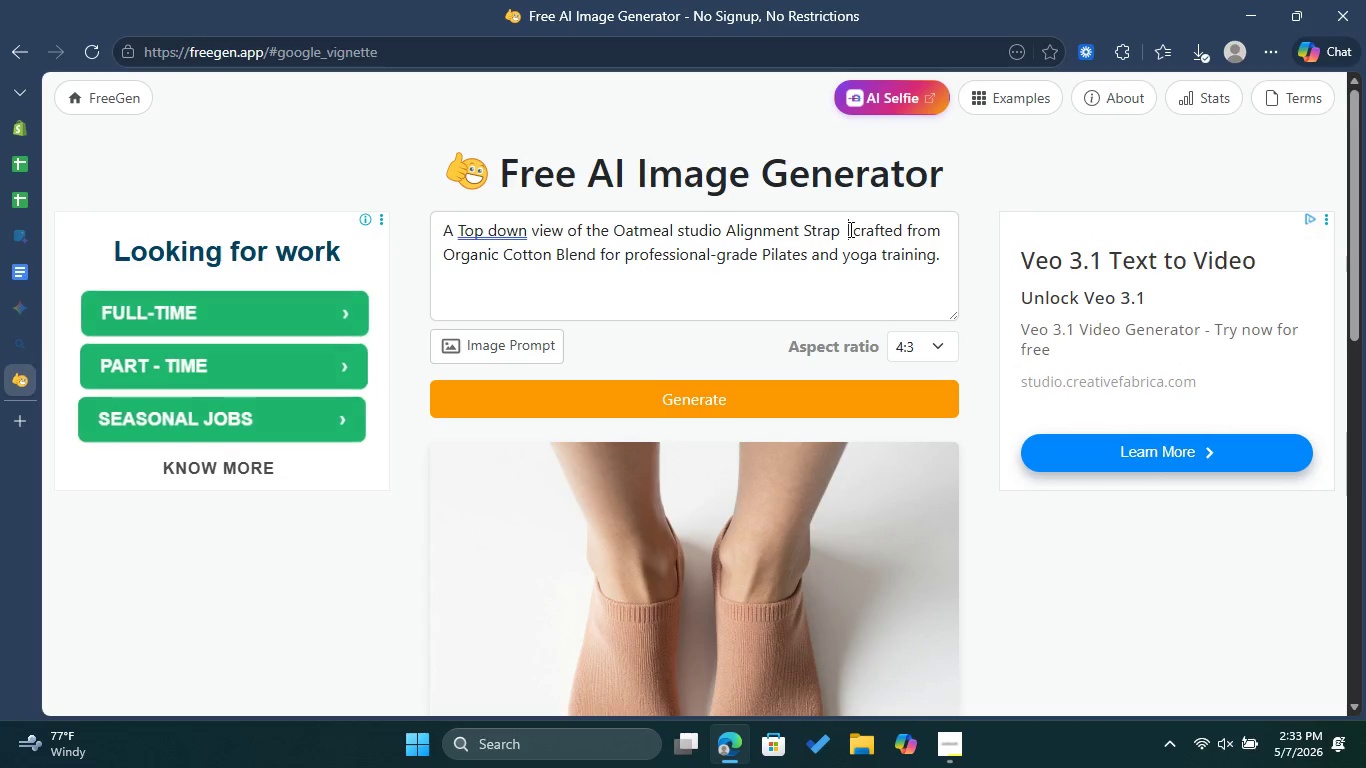 
key(Backspace)
 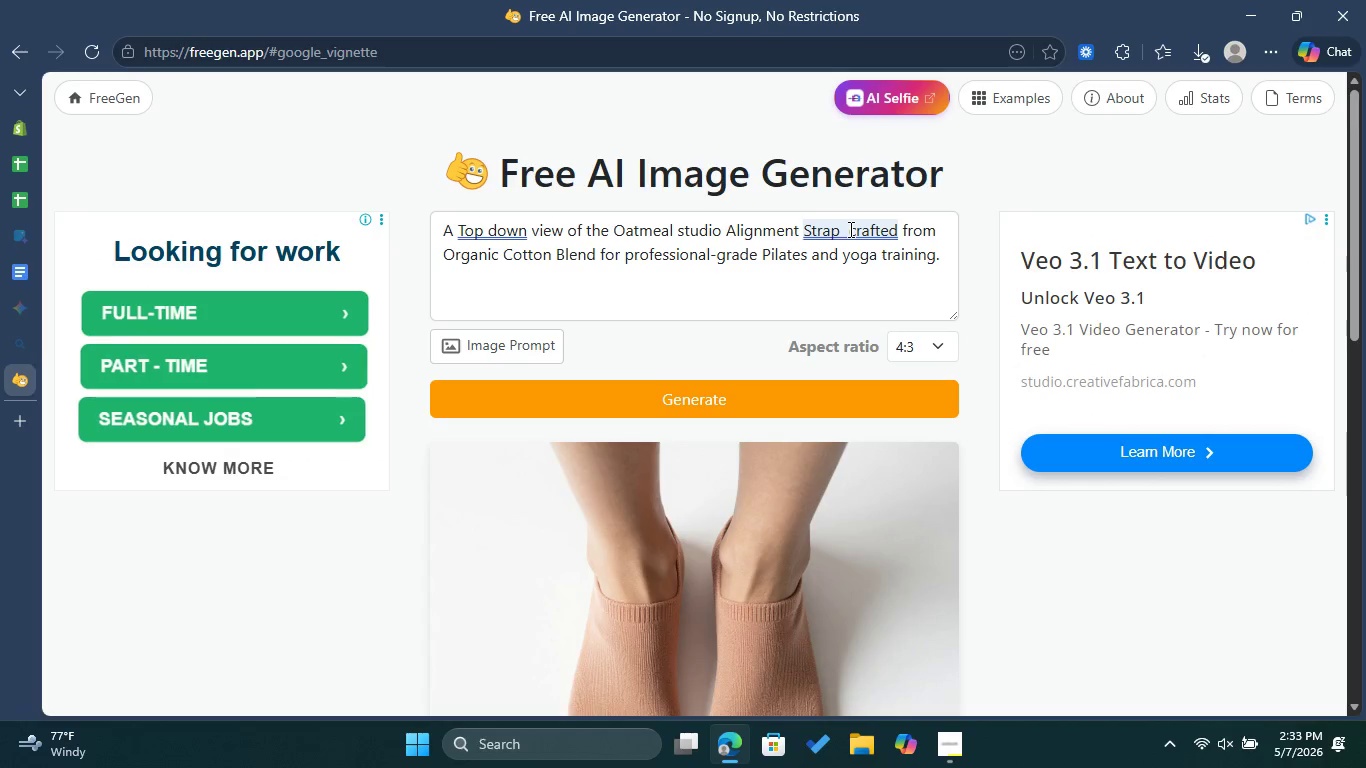 
key(Backspace)
 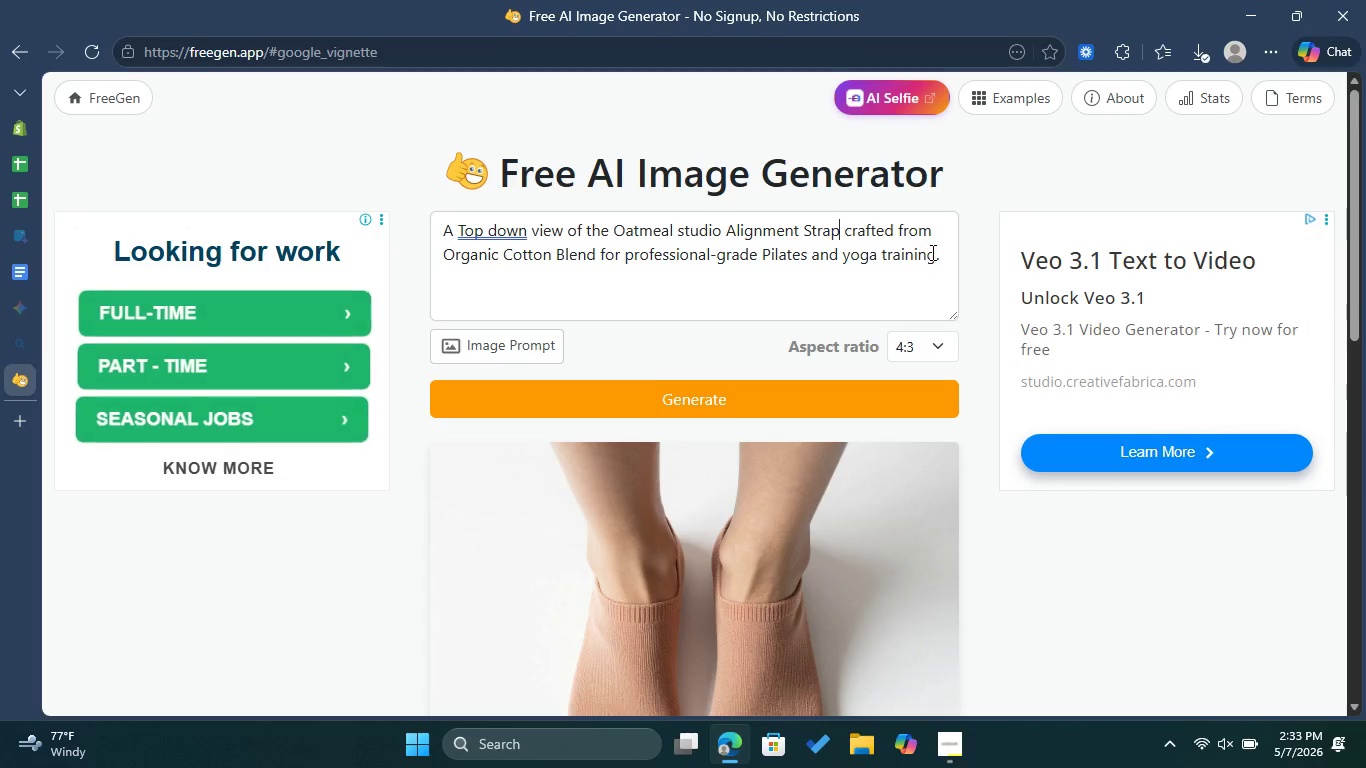 
wait(6.91)
 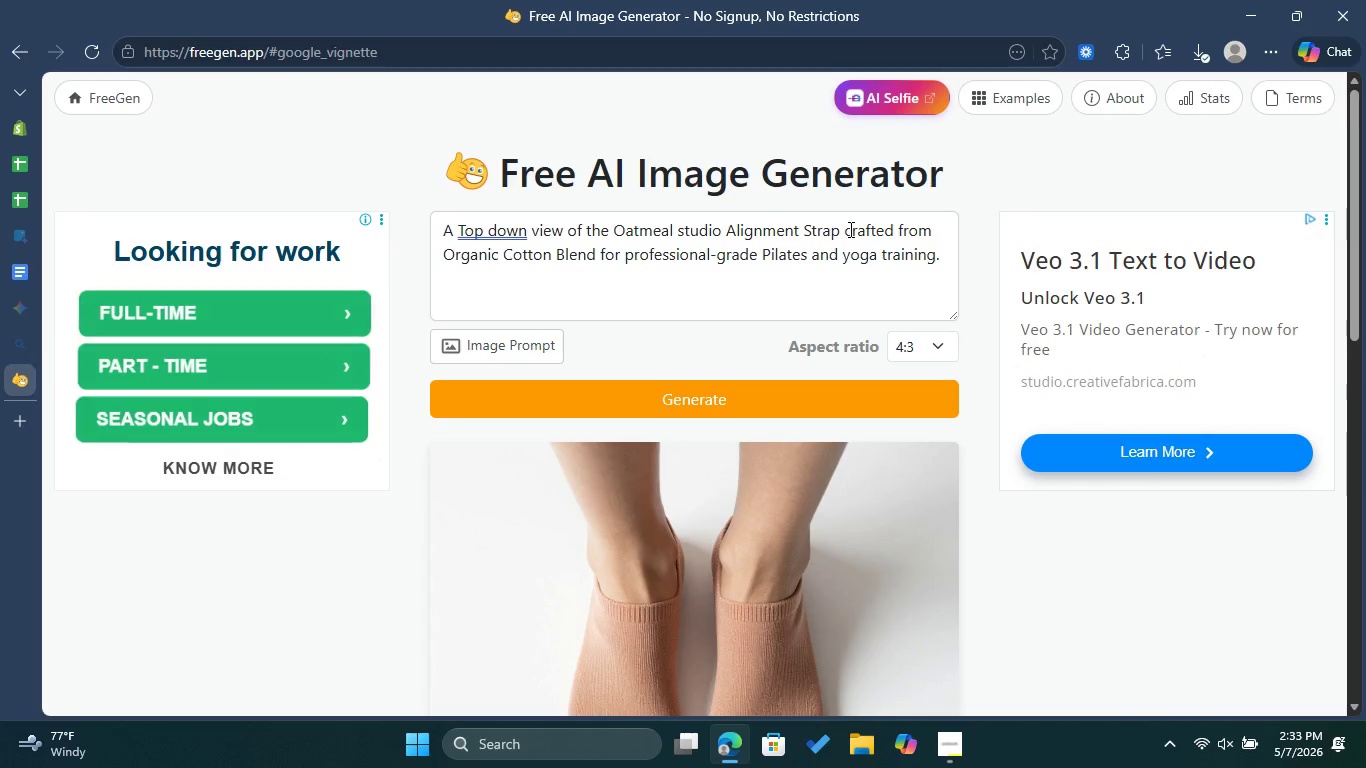 
left_click([615, 225])
 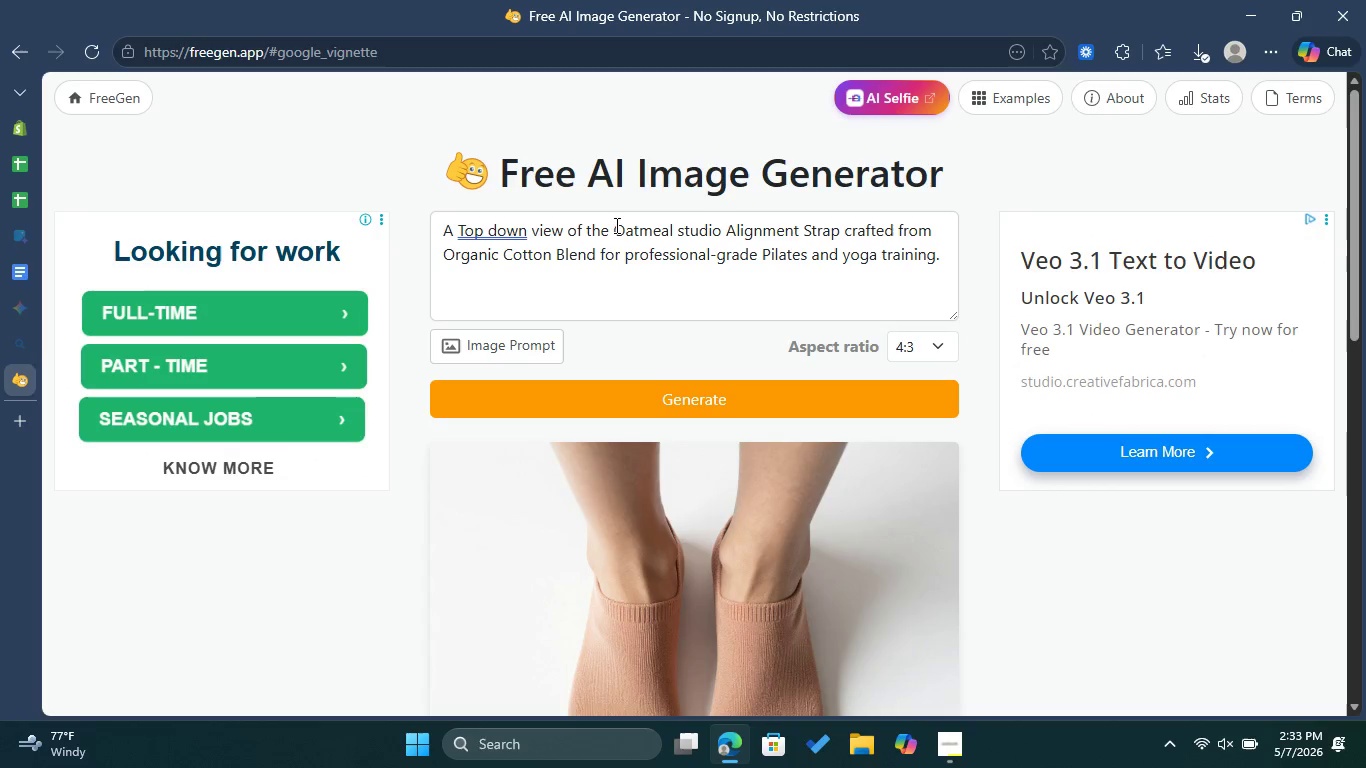 
type(standard )
 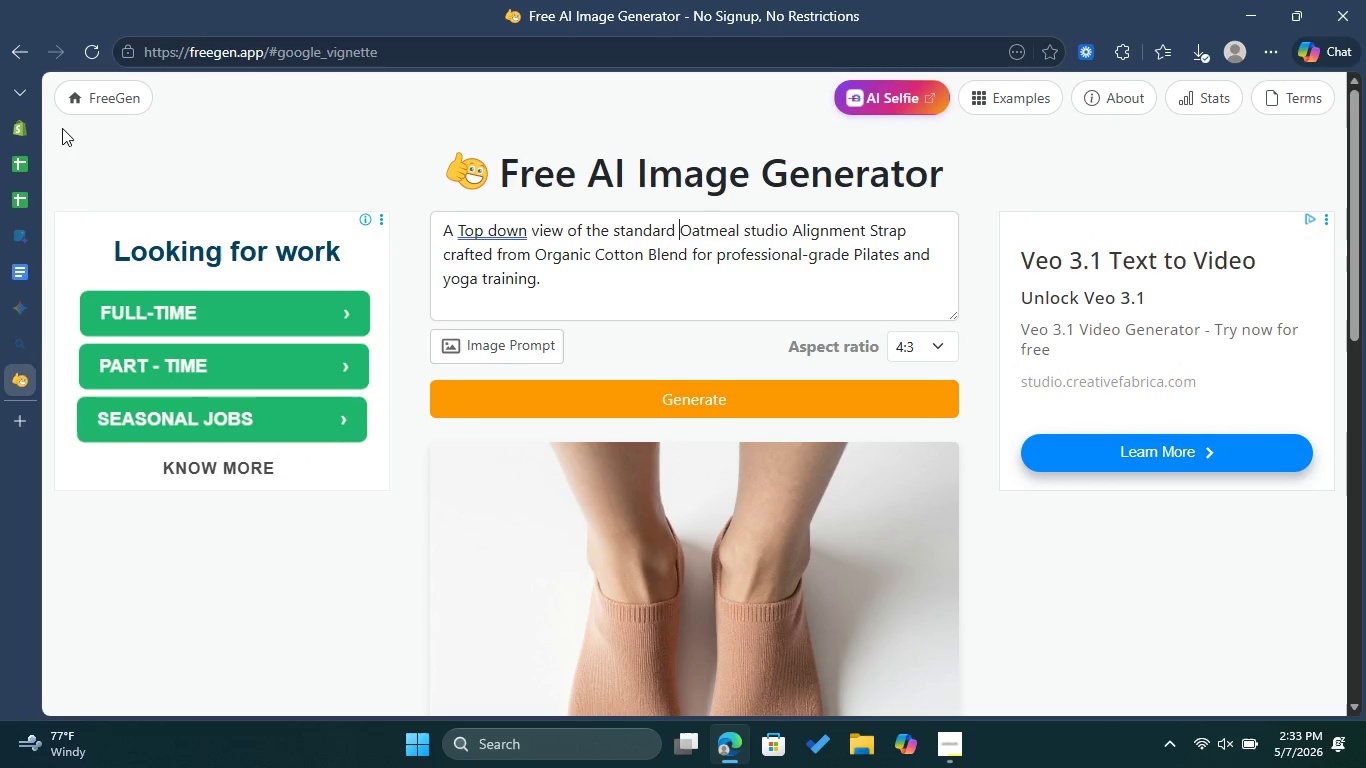 
left_click([28, 134])
 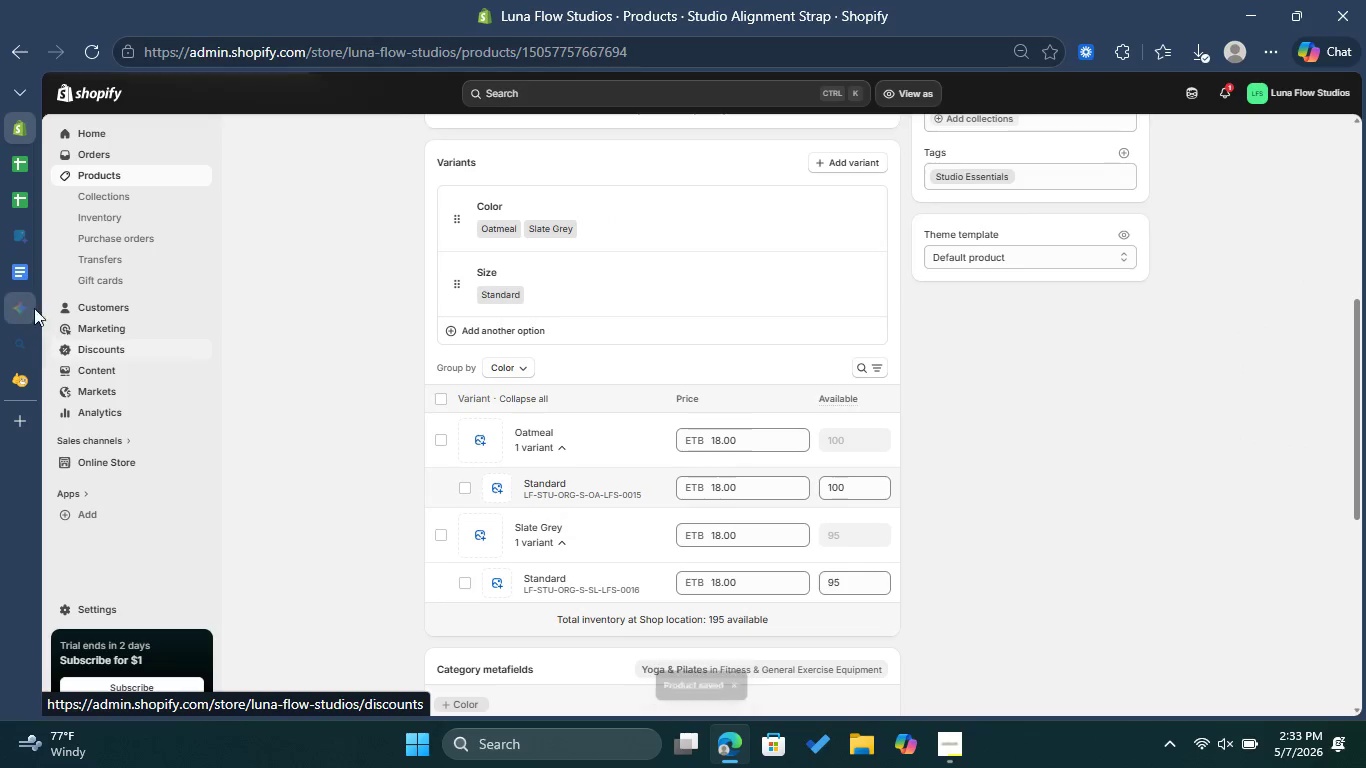 
left_click([34, 381])
 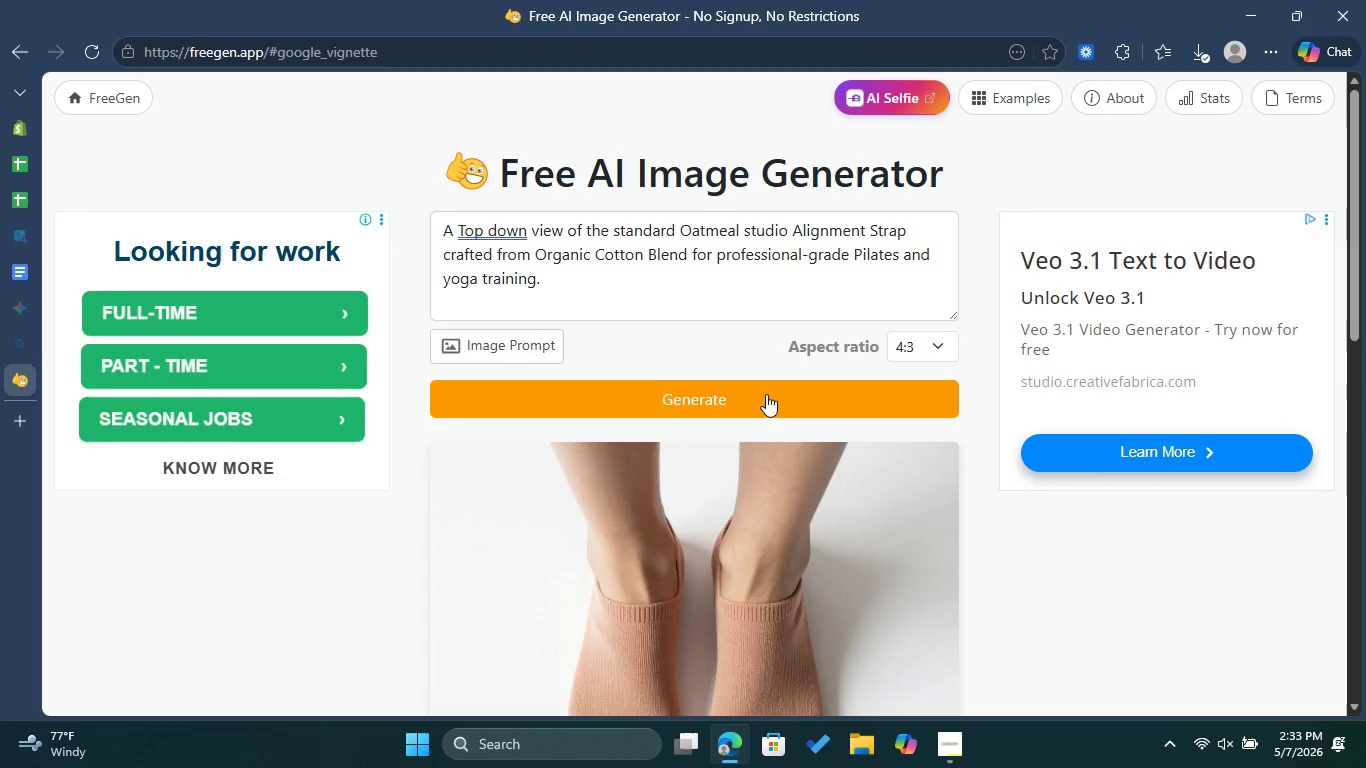 
left_click([766, 394])
 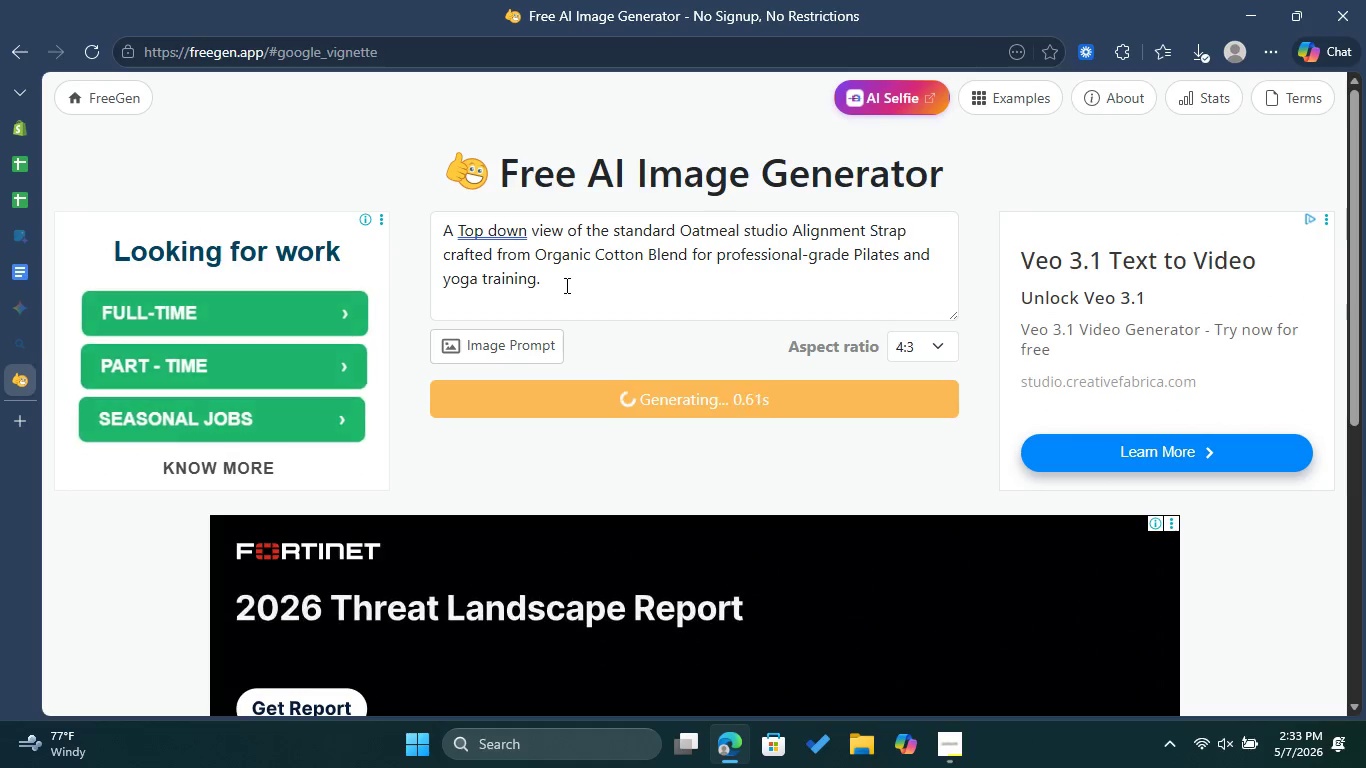 
left_click_drag(start_coordinate=[565, 285], to_coordinate=[440, 229])
 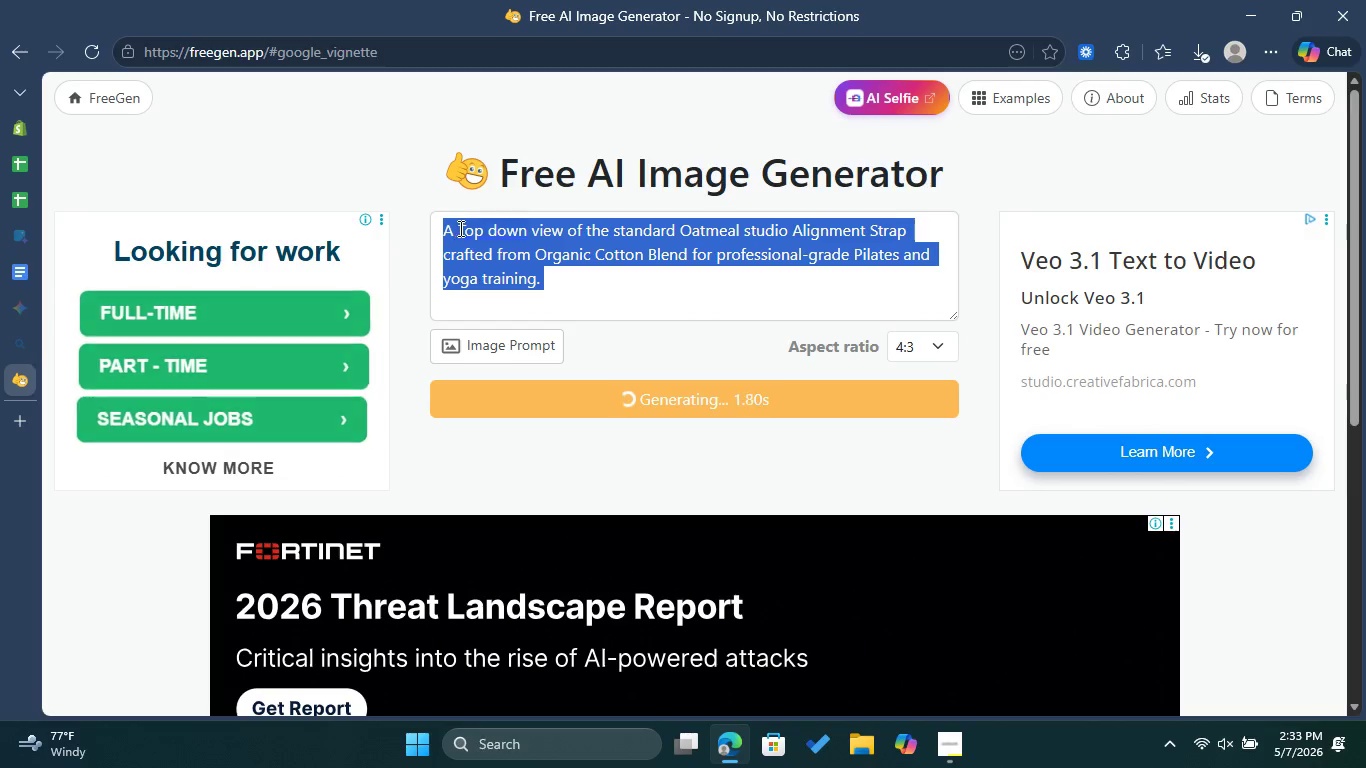 
right_click([459, 228])
 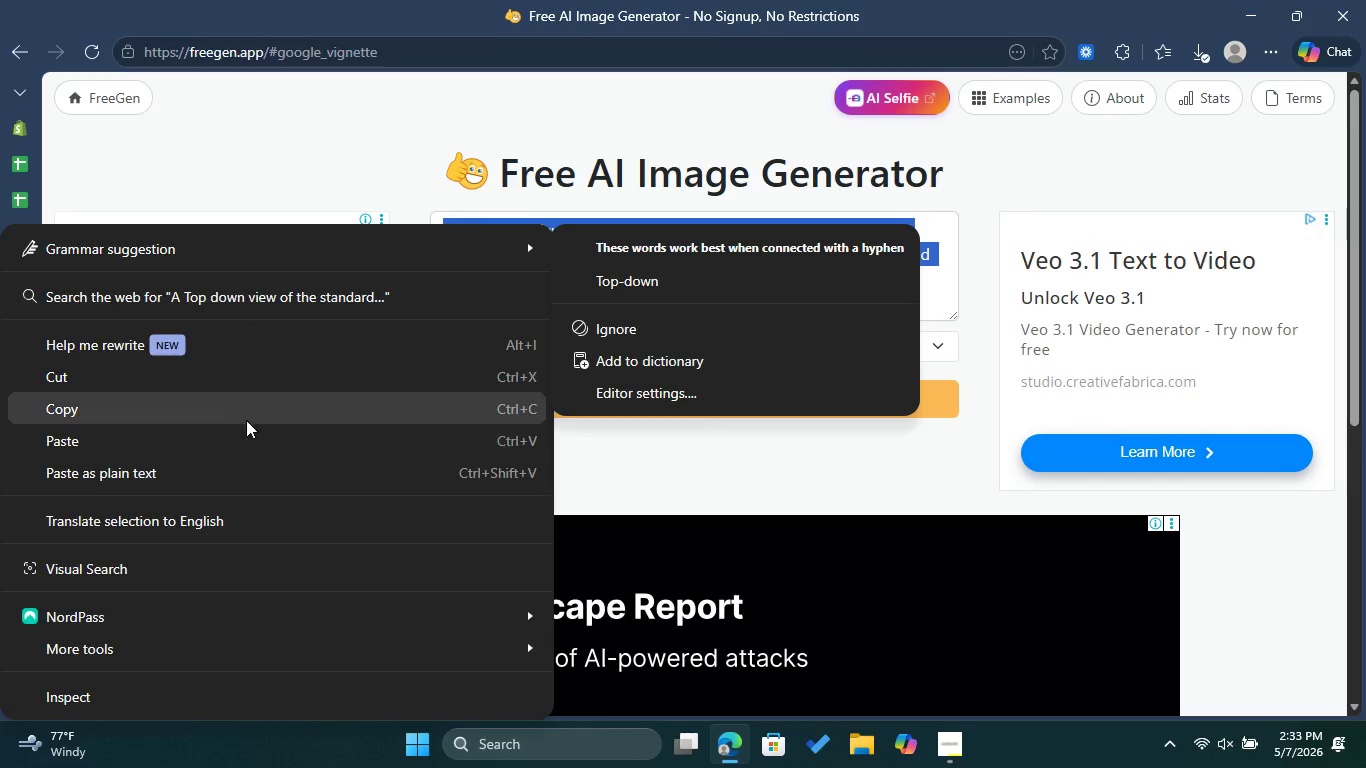 
left_click([250, 414])
 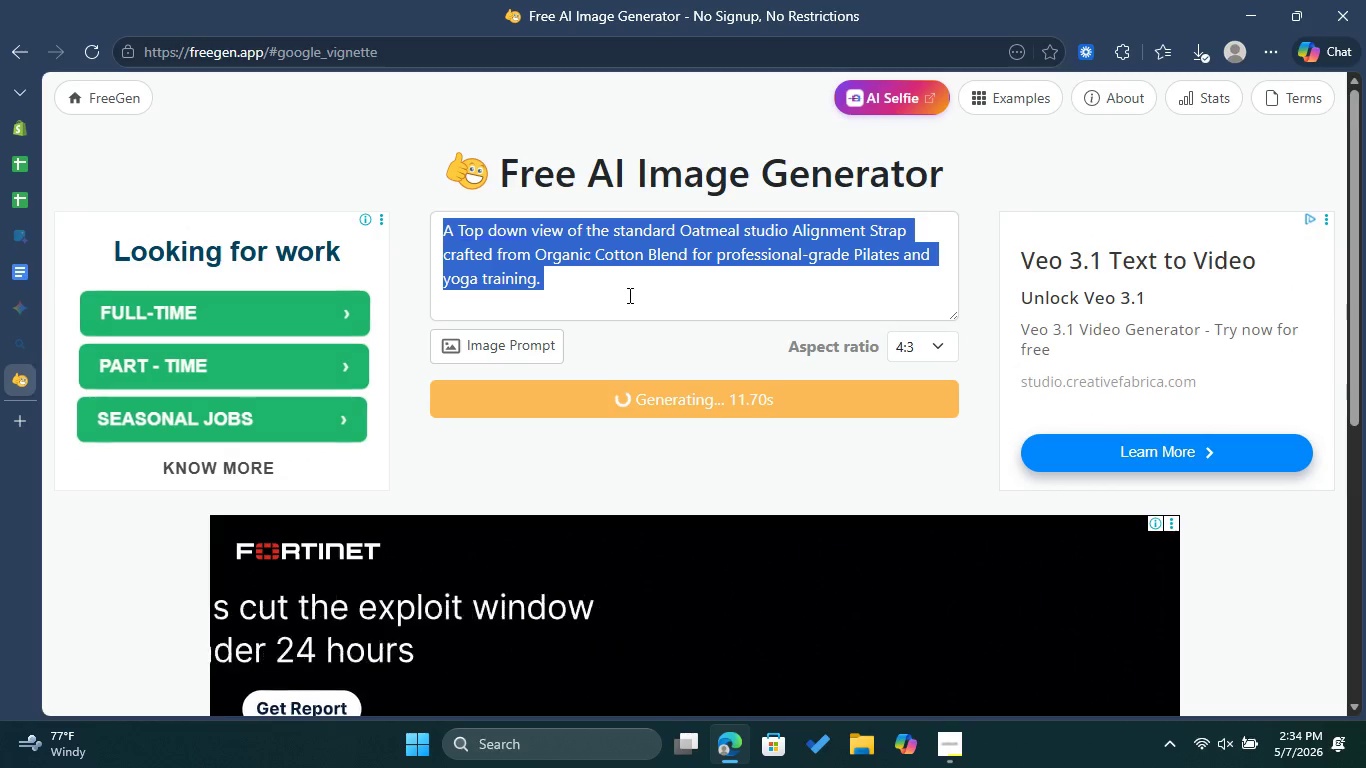 
wait(13.52)
 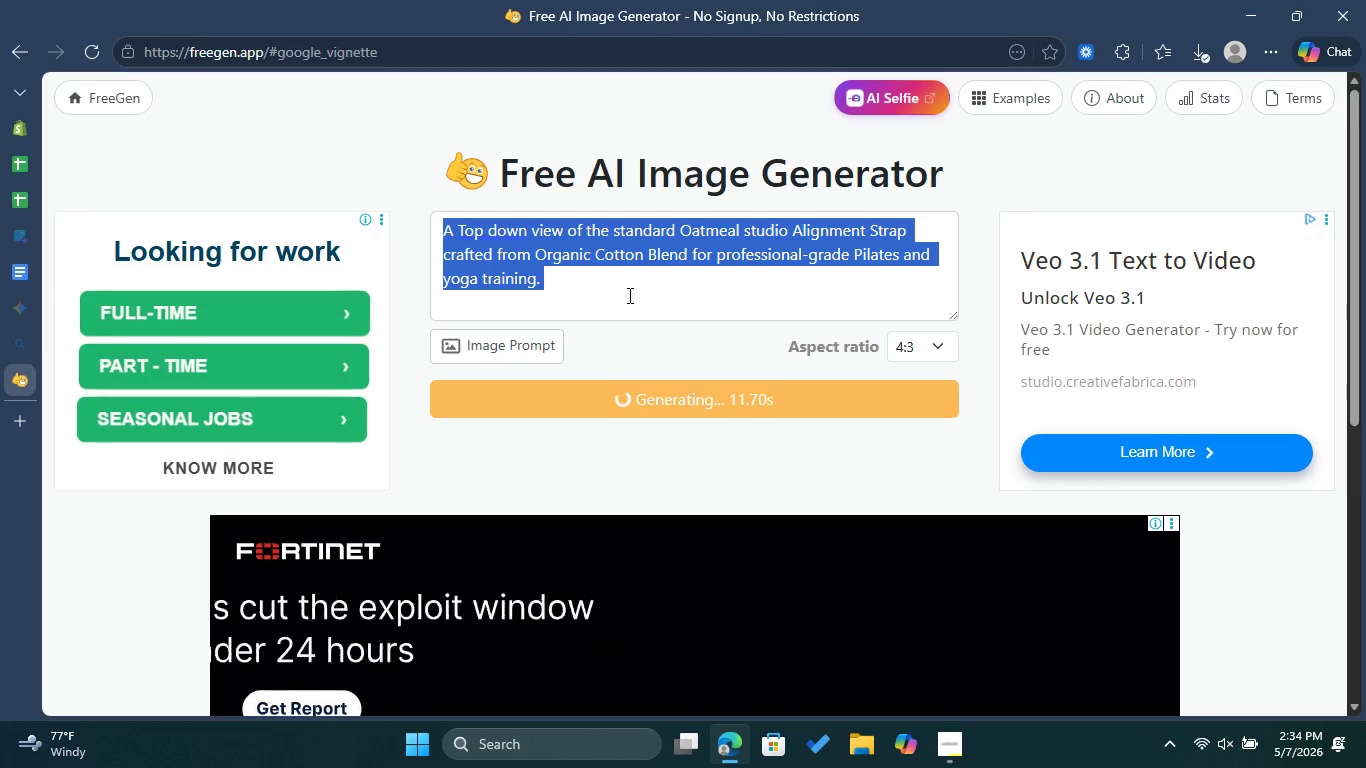 
scroll: coordinate [628, 295], scroll_direction: down, amount: 3.0
 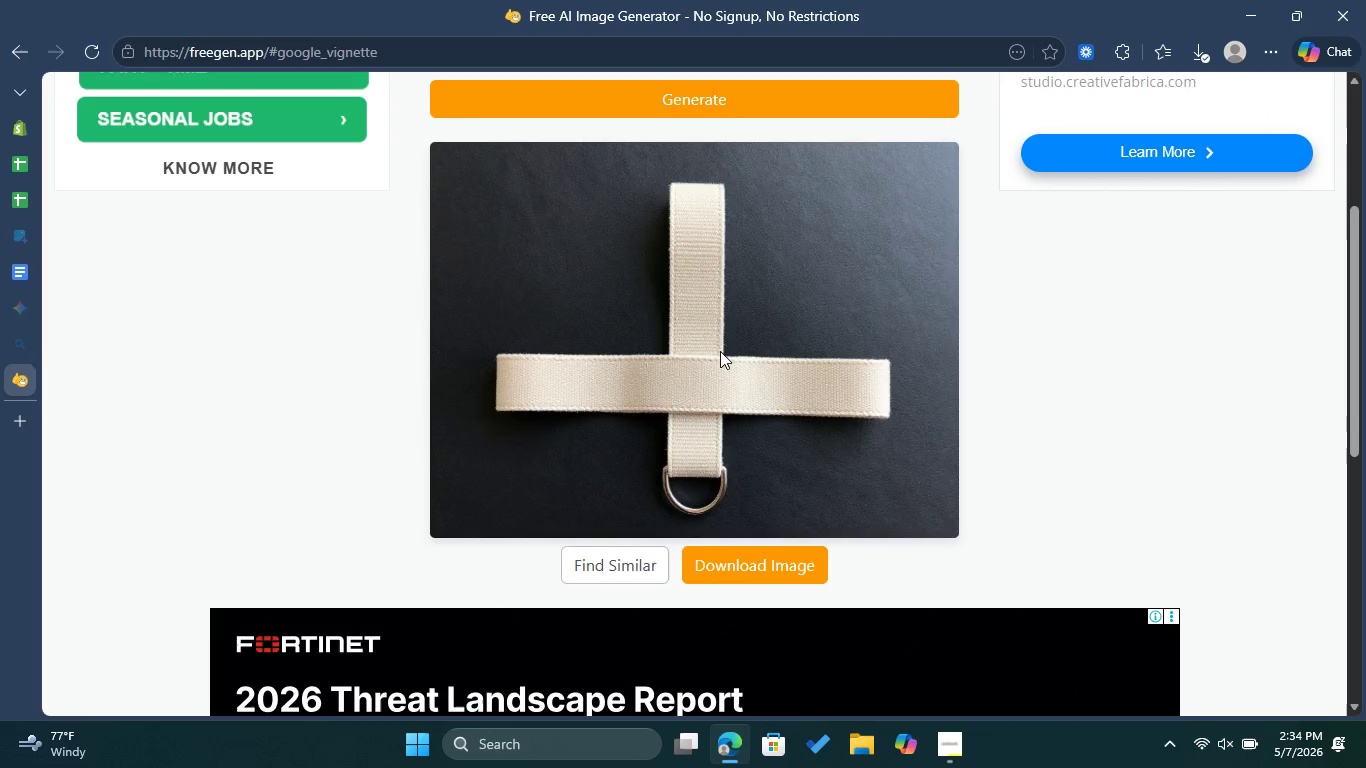 
scroll: coordinate [725, 350], scroll_direction: up, amount: 1.0
 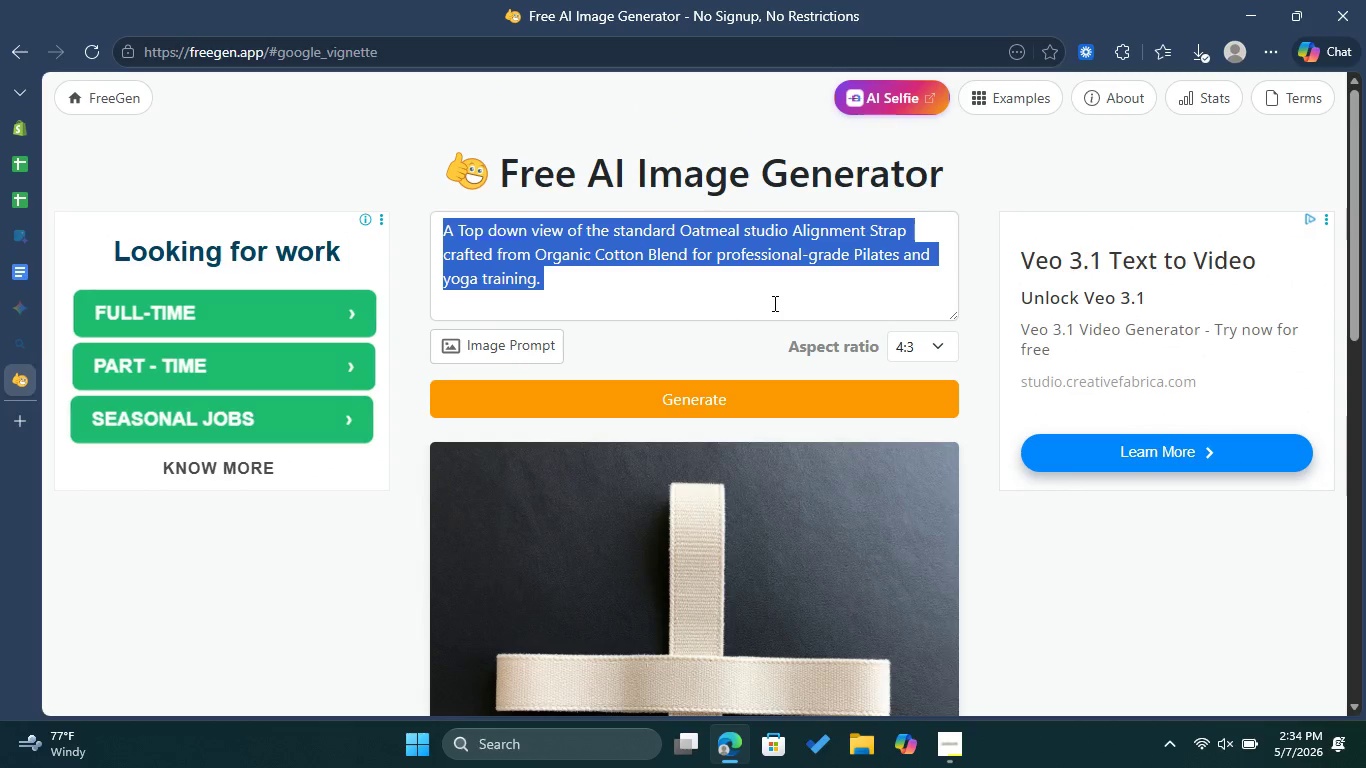 
scroll: coordinate [774, 362], scroll_direction: down, amount: 3.0
 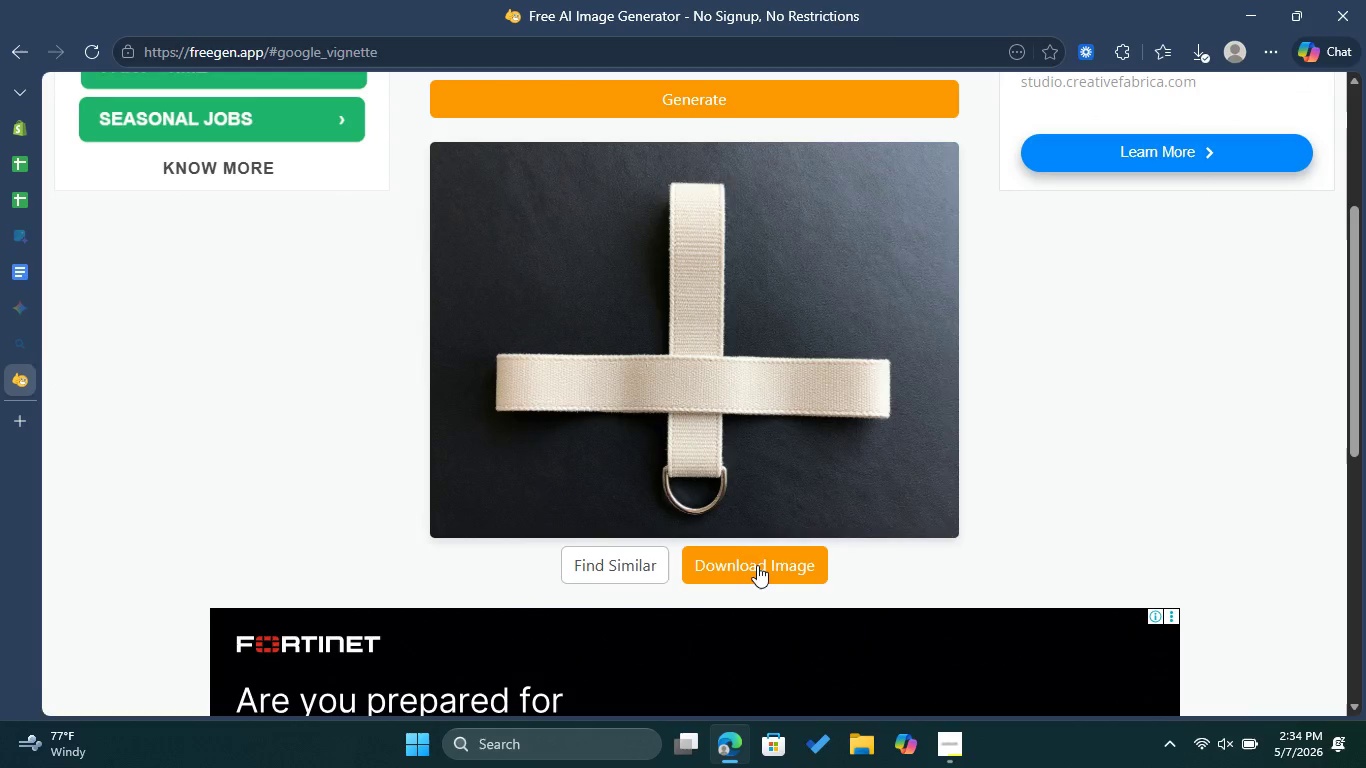 
left_click([757, 565])
 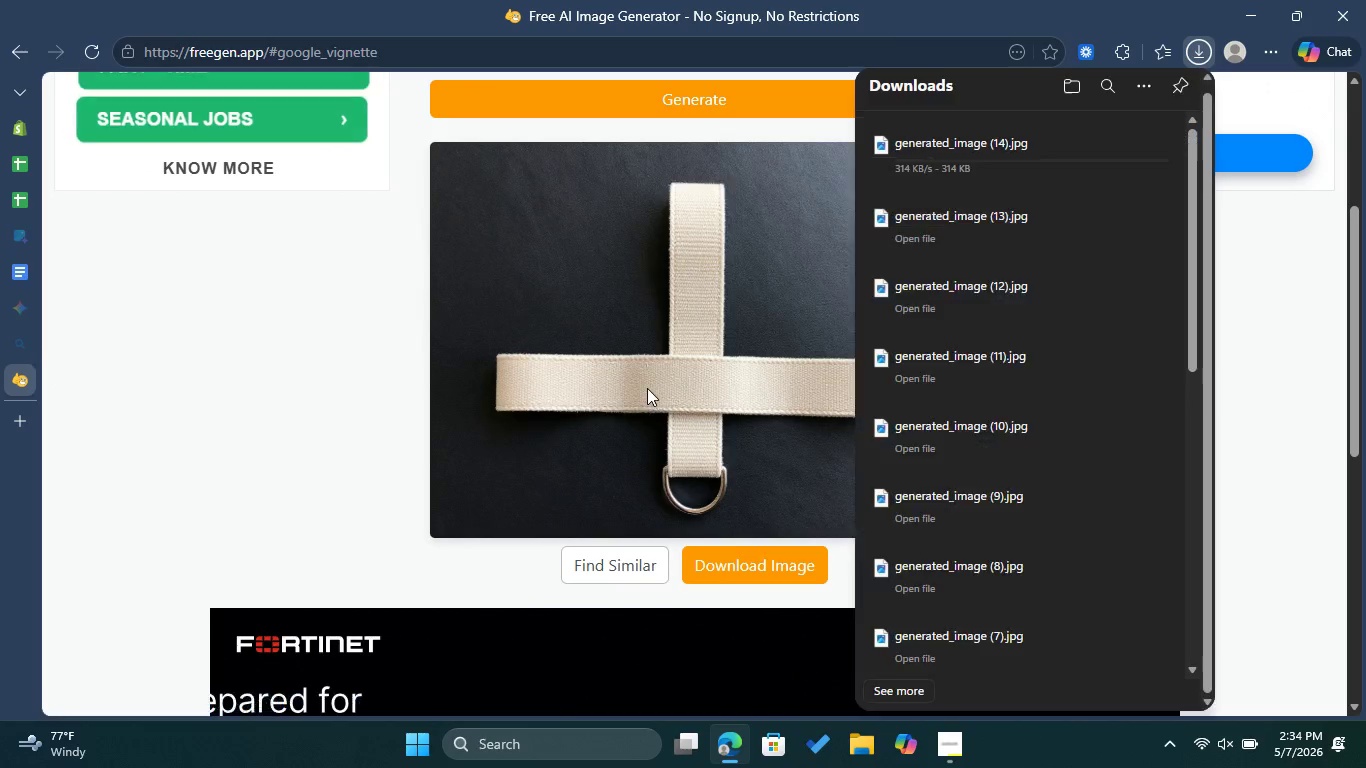 
scroll: coordinate [647, 388], scroll_direction: up, amount: 4.0
 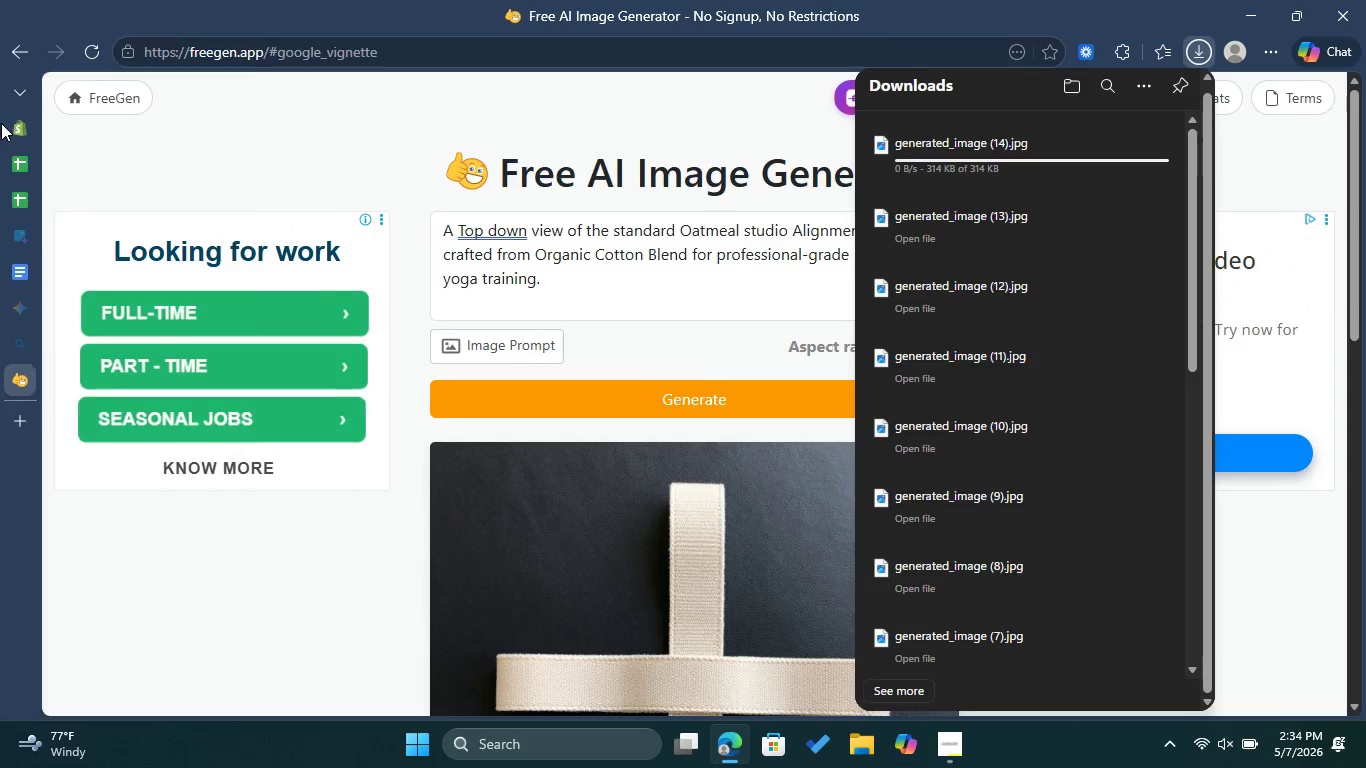 
left_click([14, 125])
 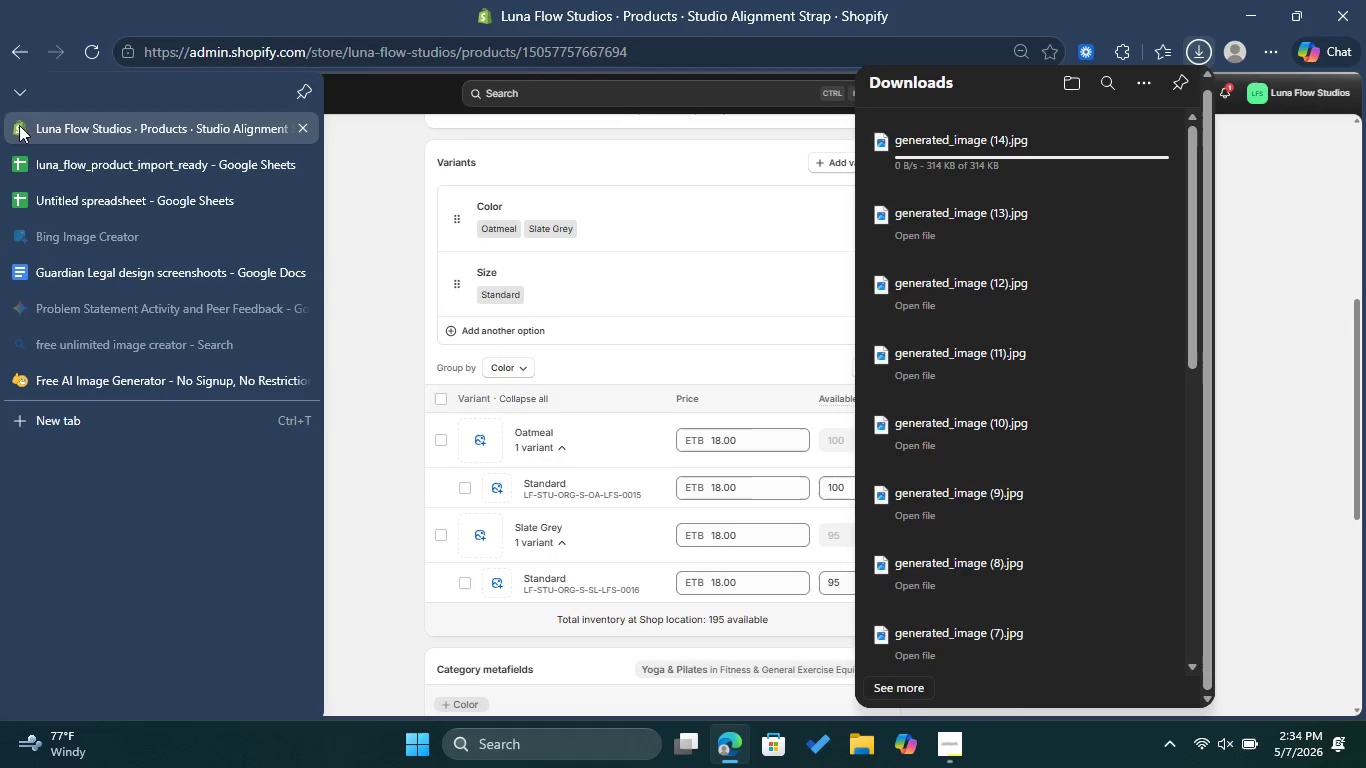 
left_click([546, 483])
 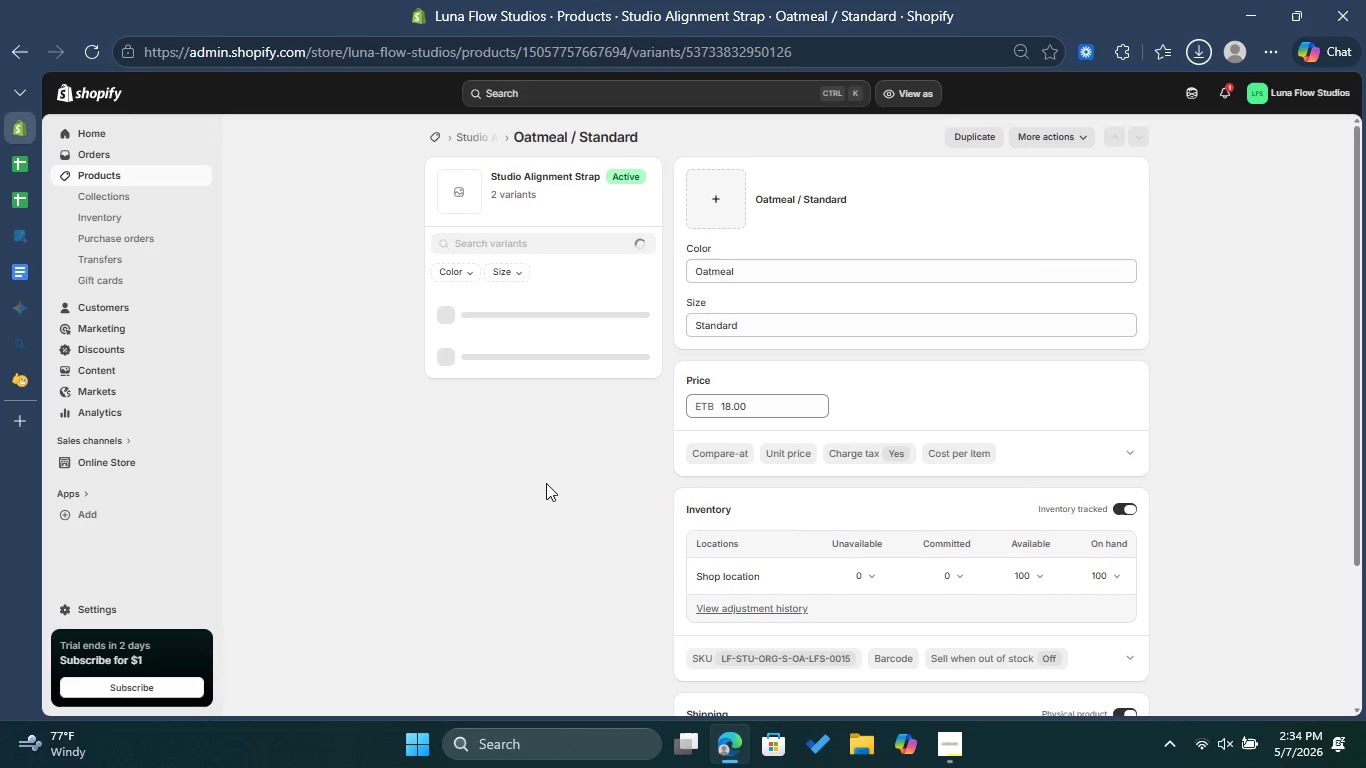 
wait(14.16)
 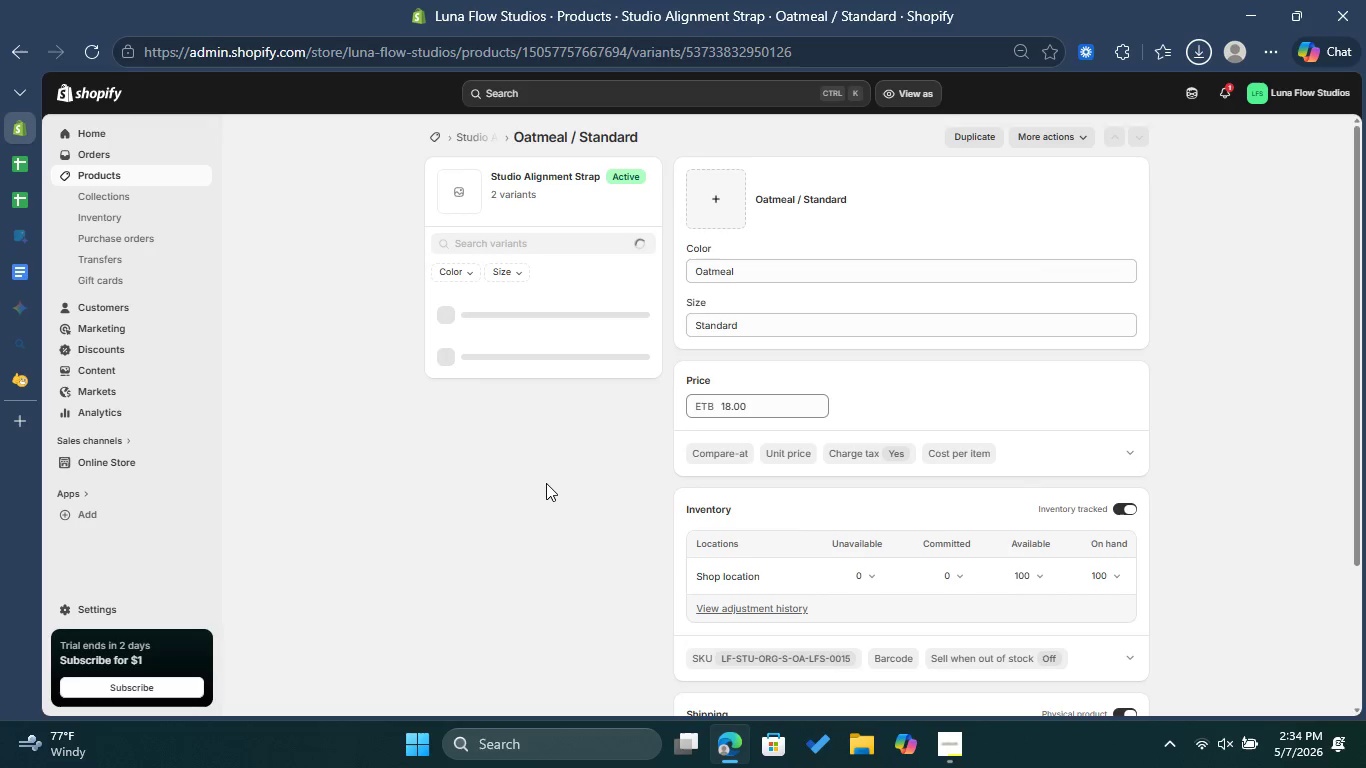 
left_click([730, 217])
 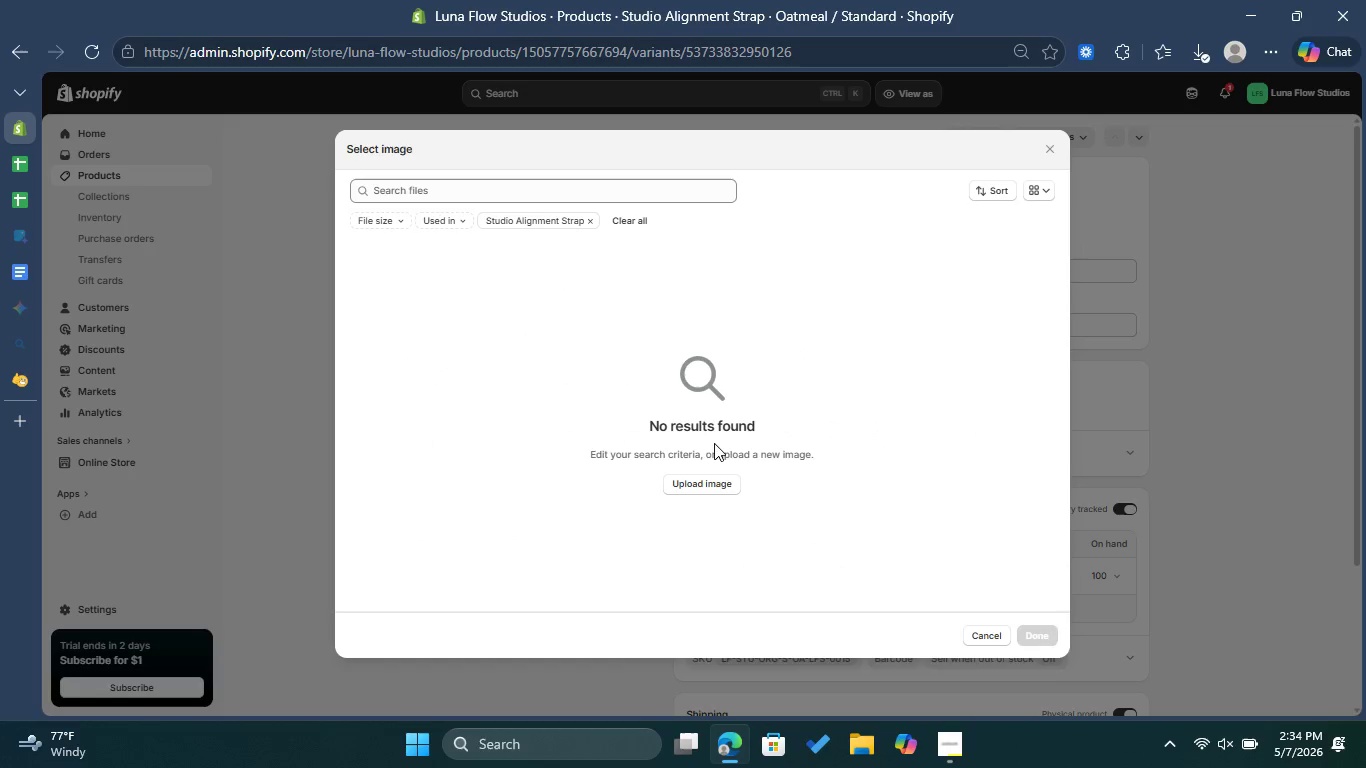 
left_click([715, 483])
 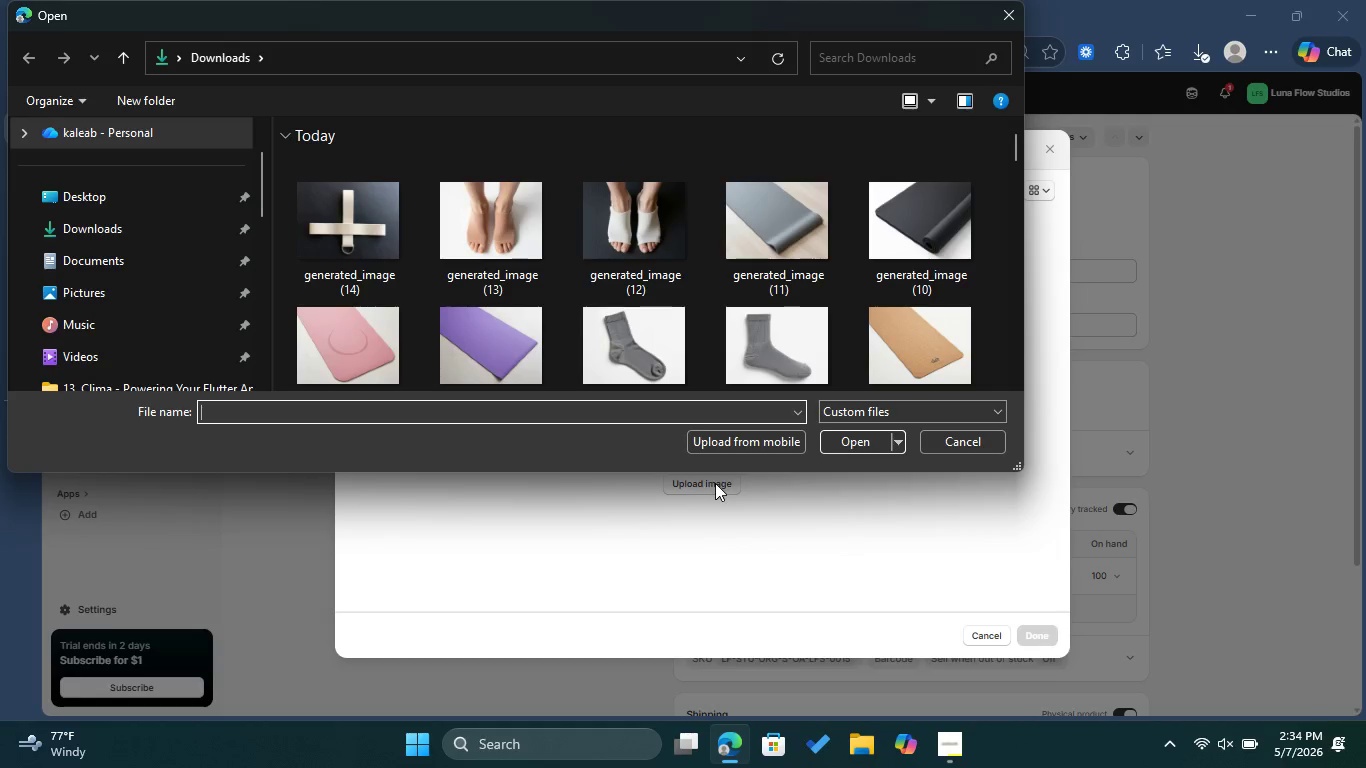 
left_click([337, 220])
 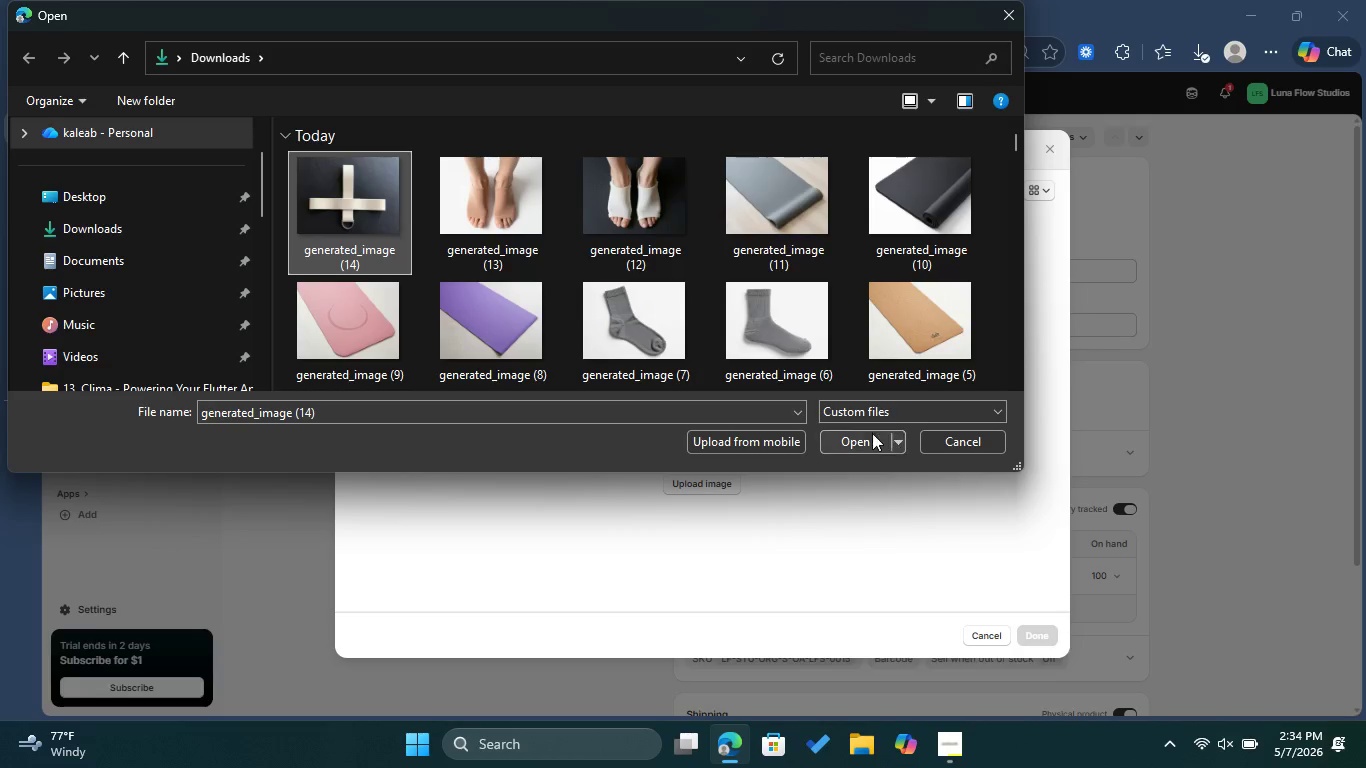 
left_click([864, 439])
 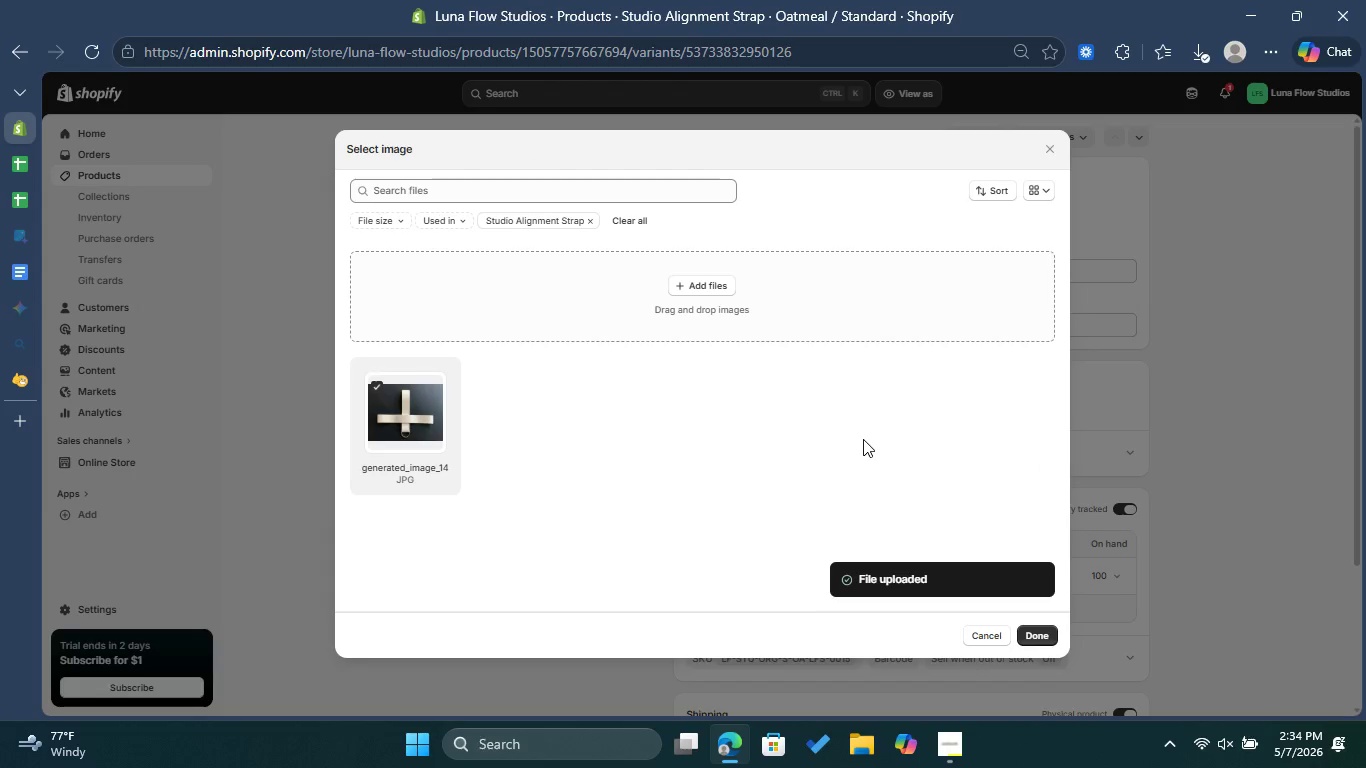 
wait(13.0)
 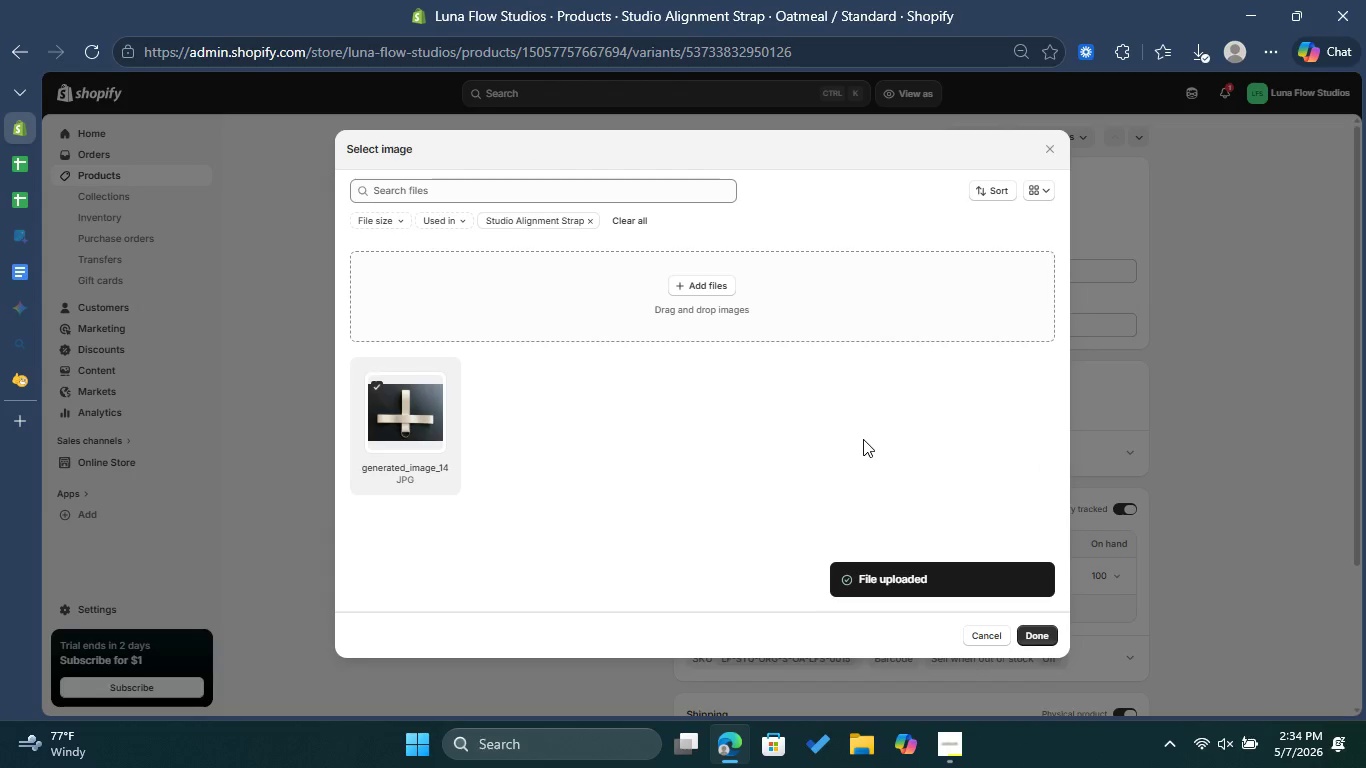 
left_click([1046, 633])
 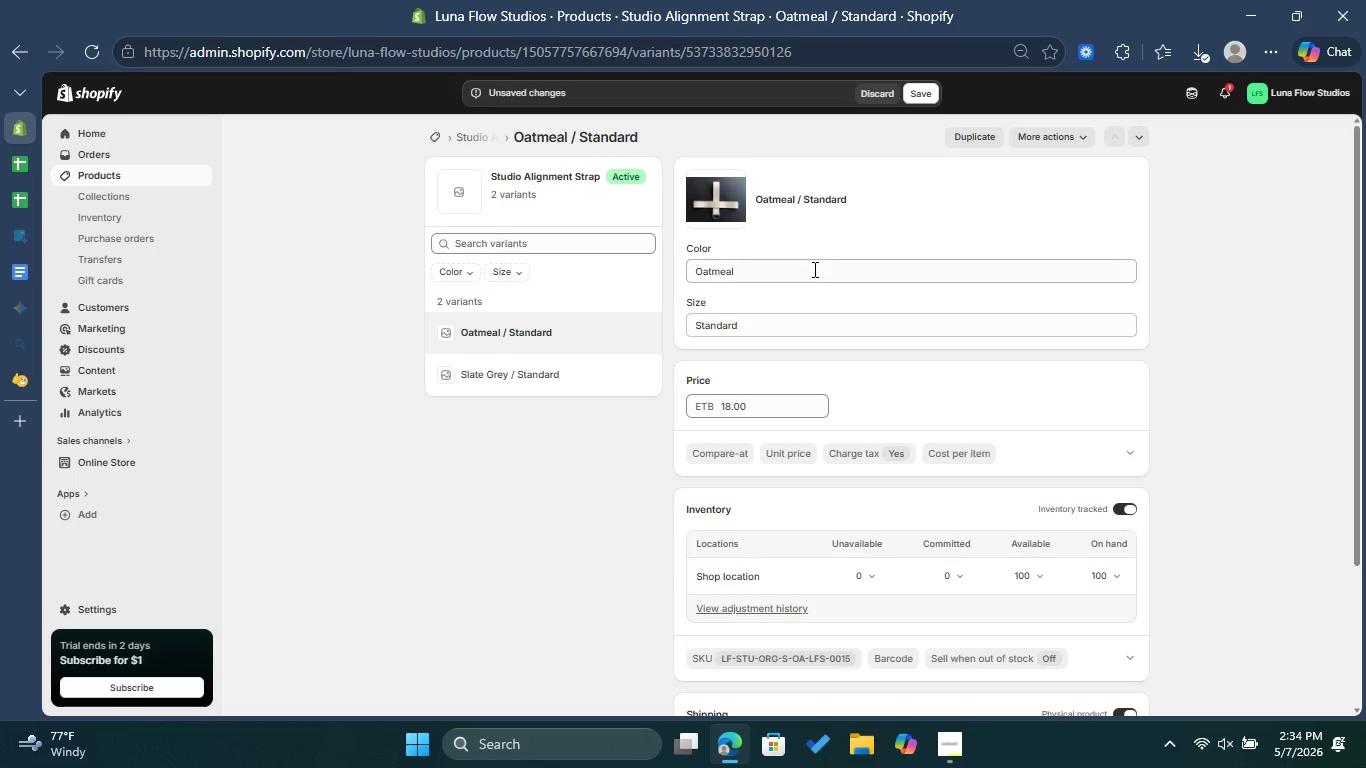 
left_click([915, 93])
 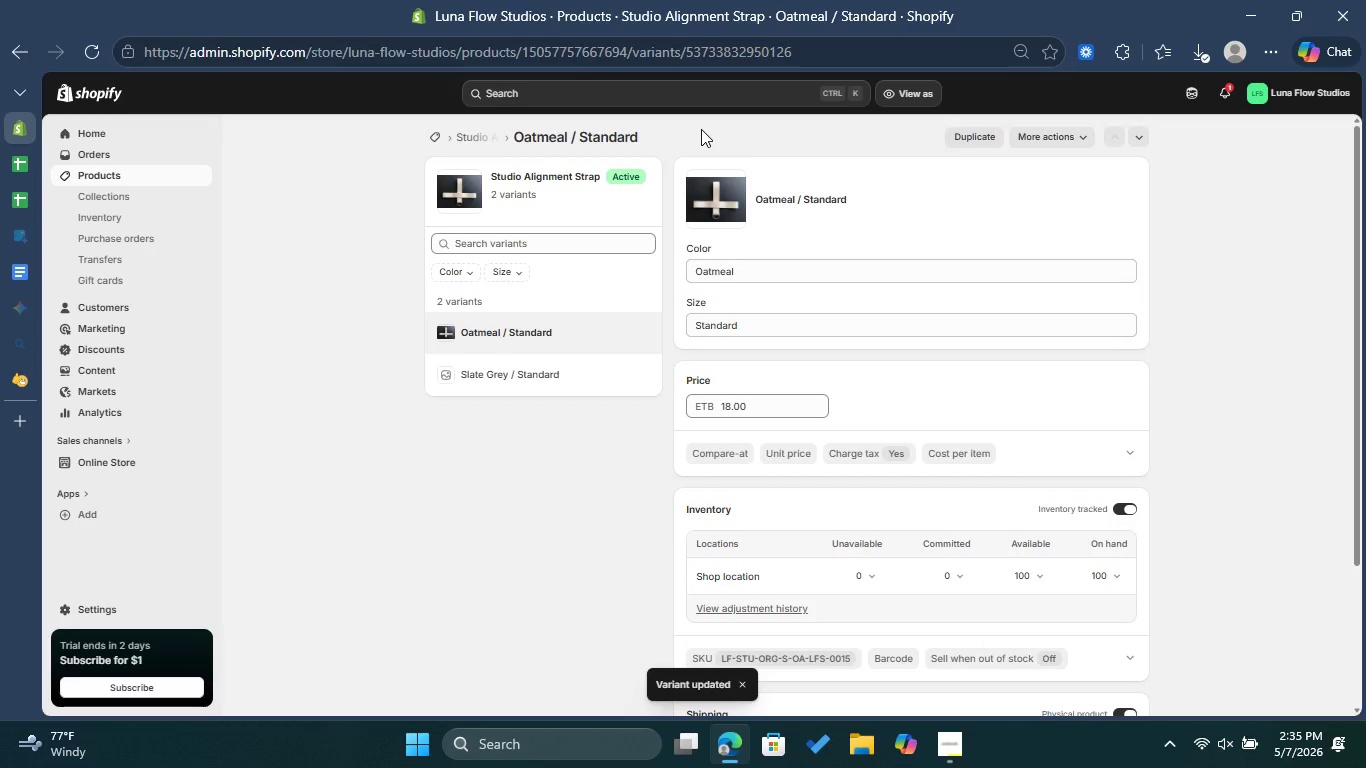 
wait(5.81)
 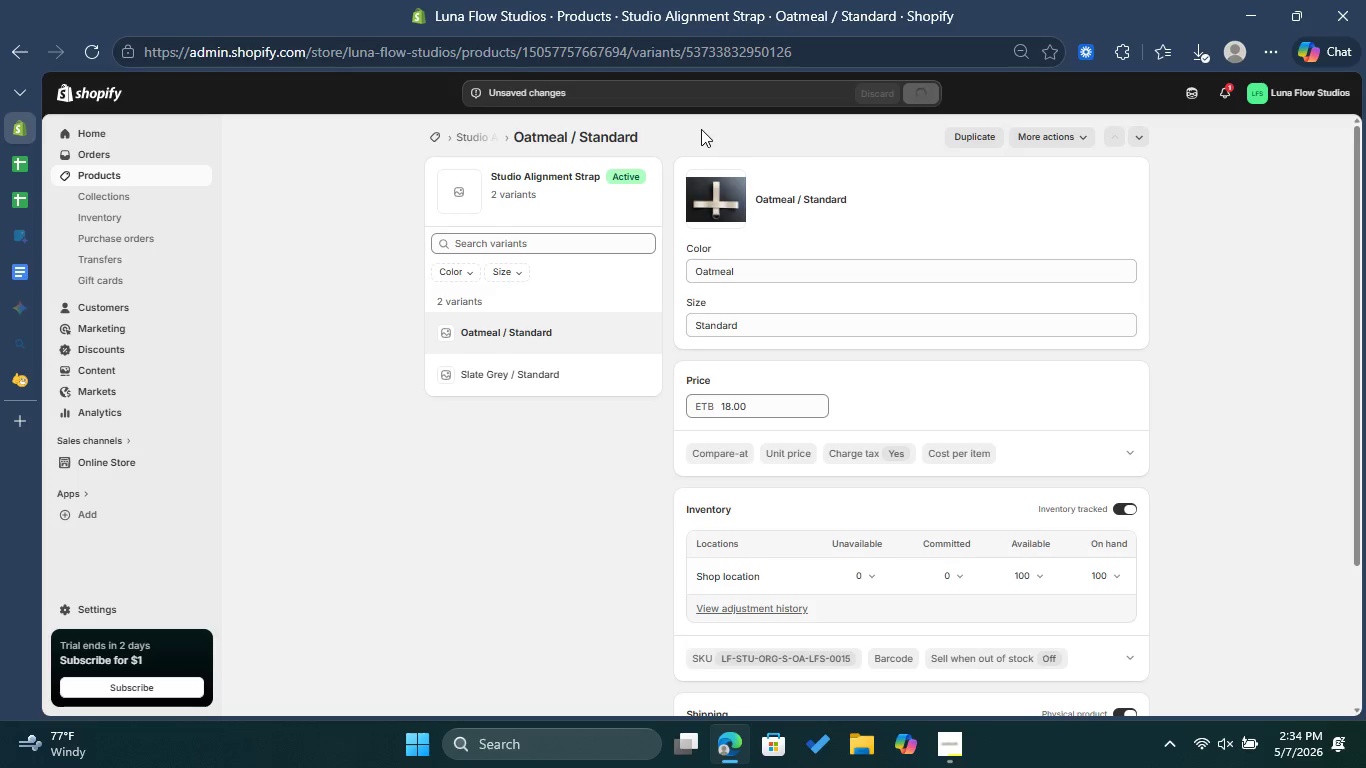 
left_click([497, 130])
 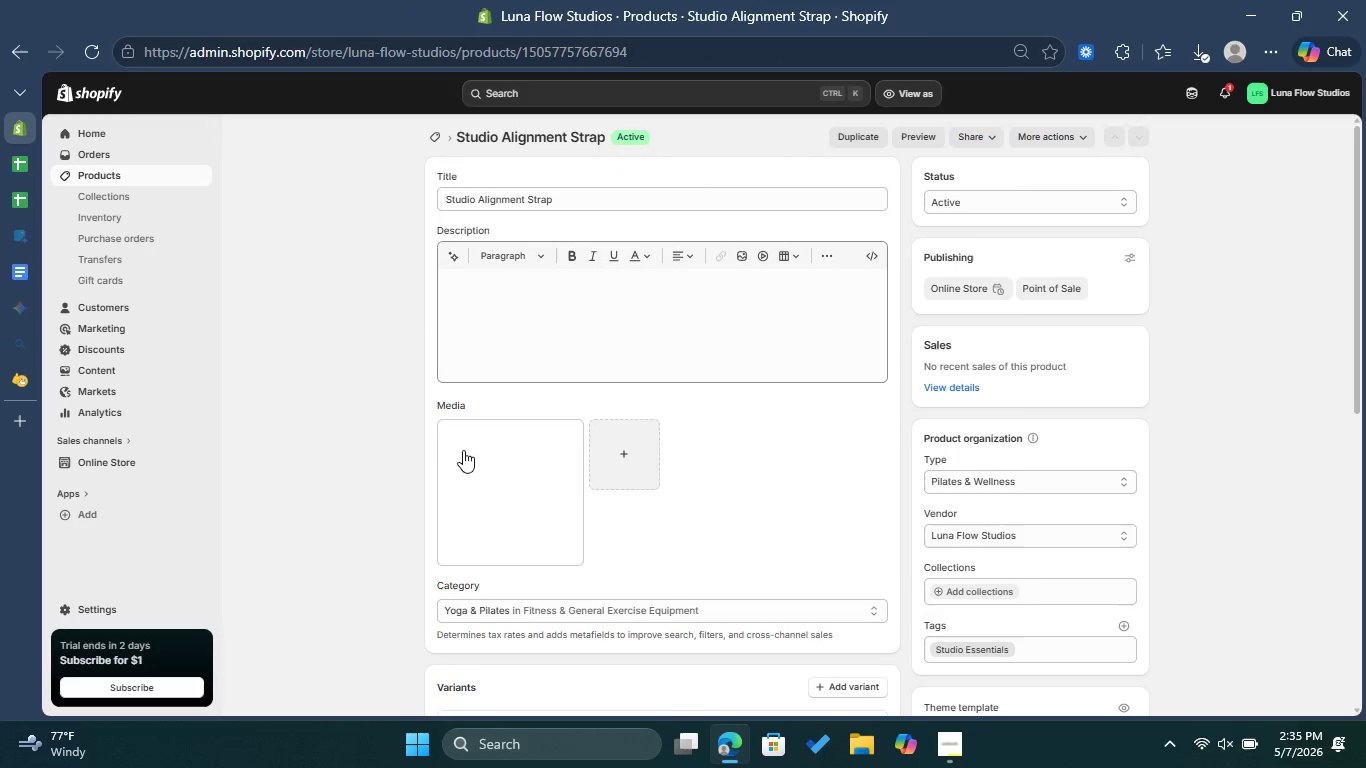 
wait(7.05)
 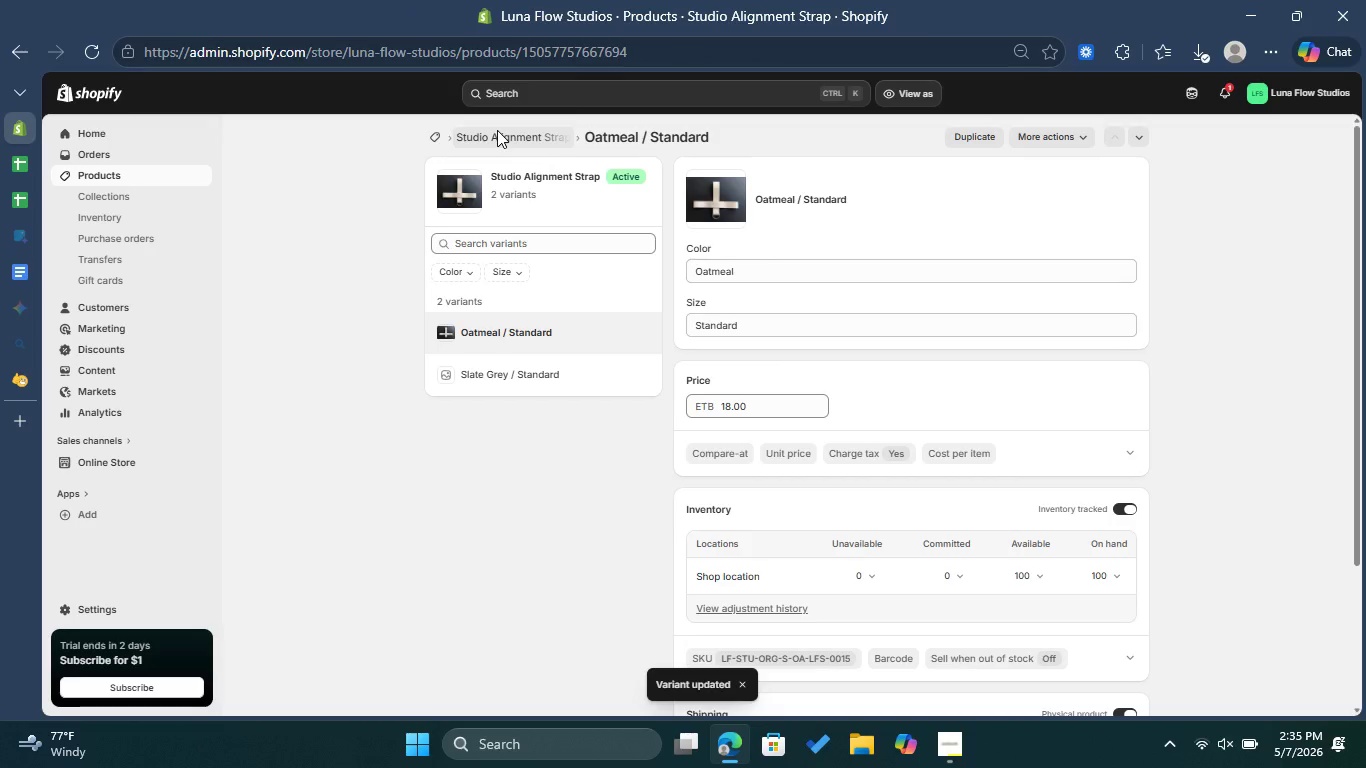 
left_click([538, 505])
 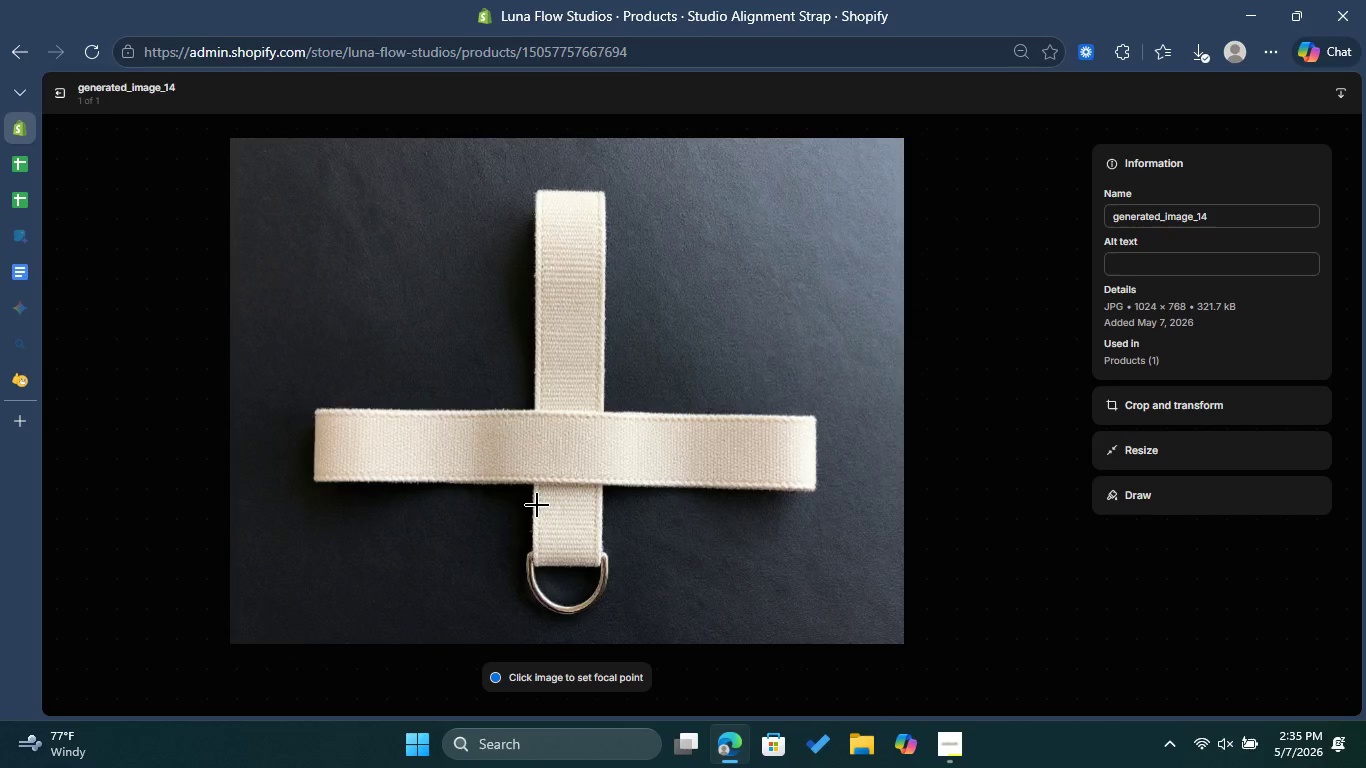 
wait(6.02)
 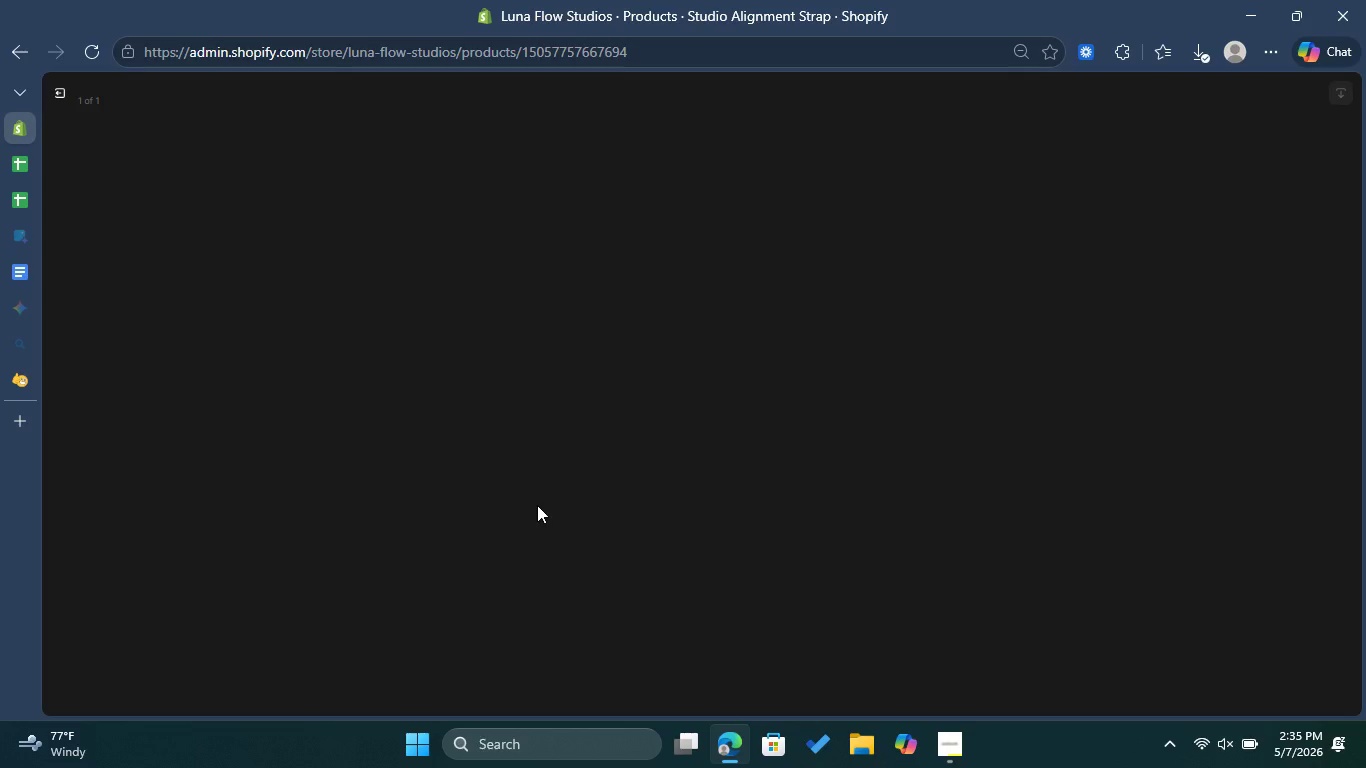 
left_click([1151, 252])
 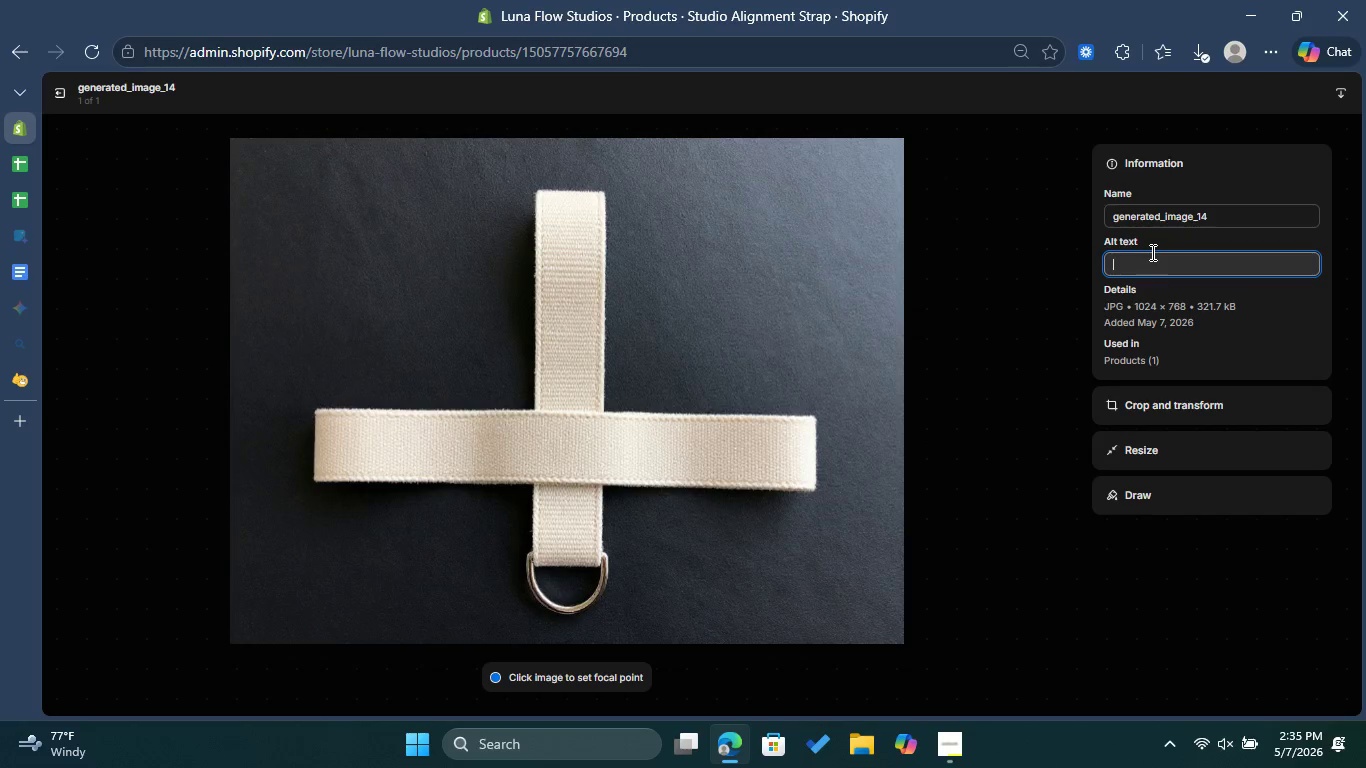 
key(Control+V)
 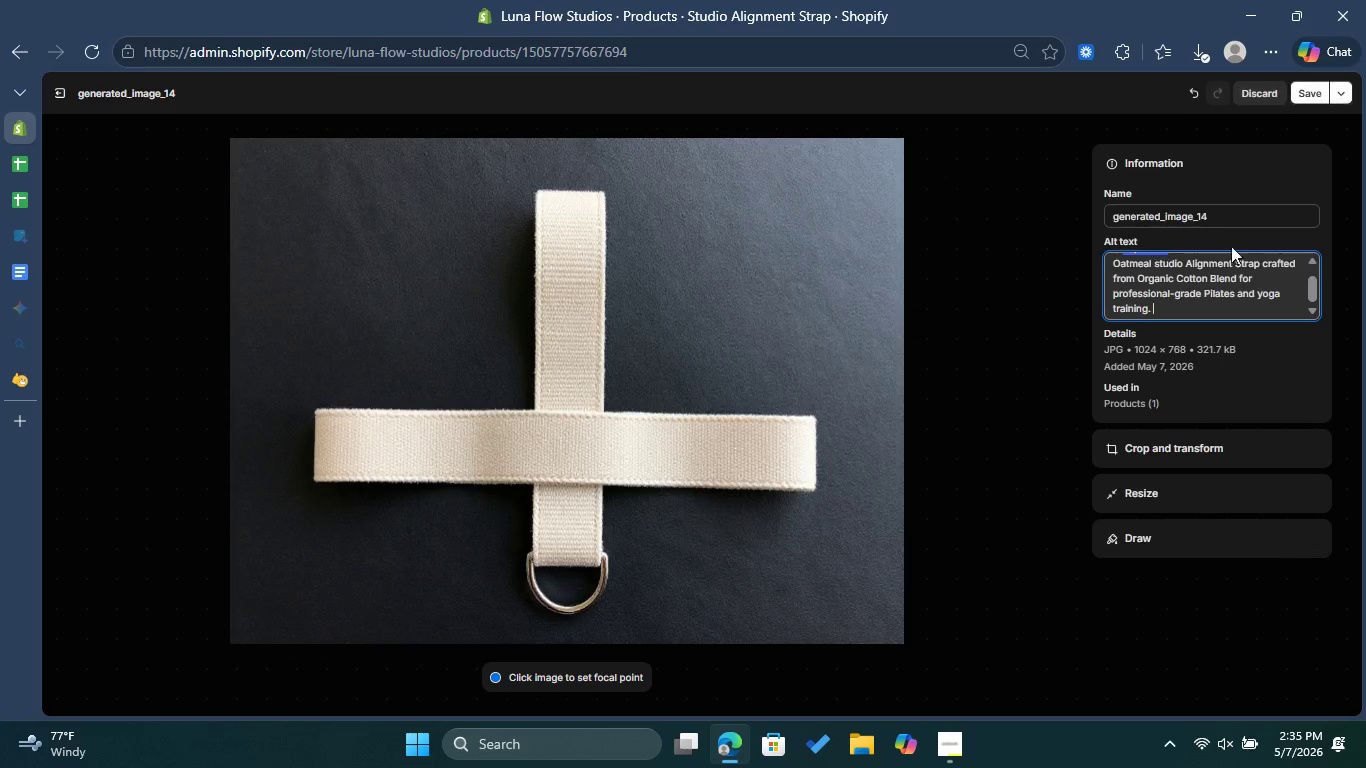 
scroll: coordinate [1242, 260], scroll_direction: up, amount: 2.0
 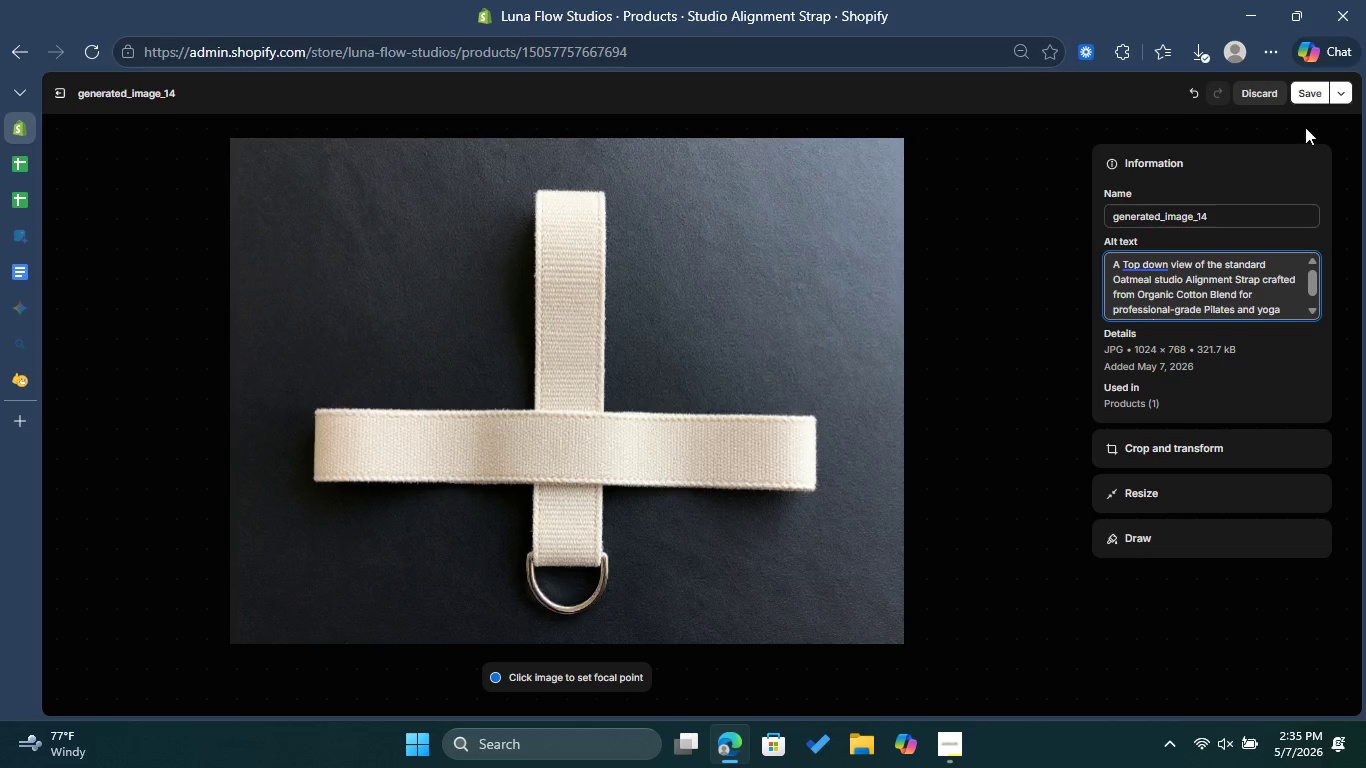 
left_click([1310, 91])
 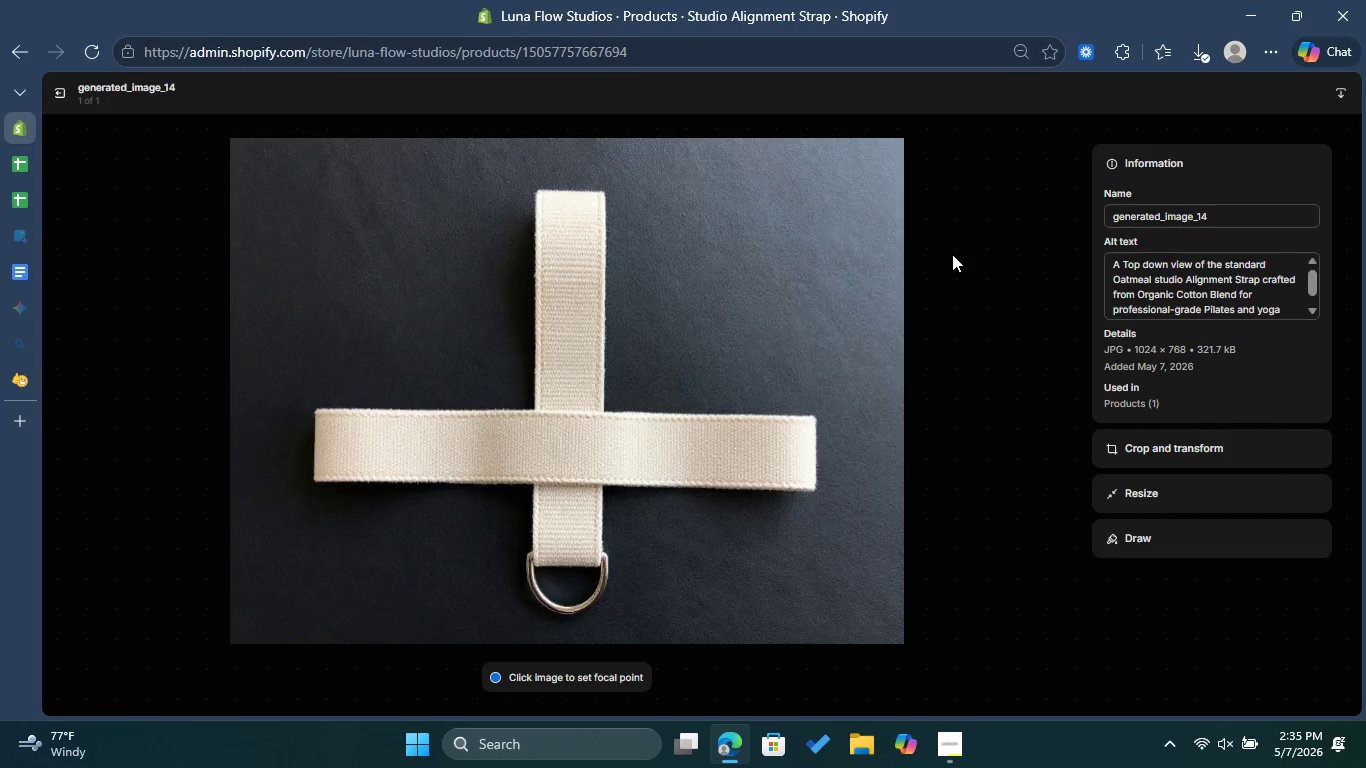 
left_click([59, 85])
 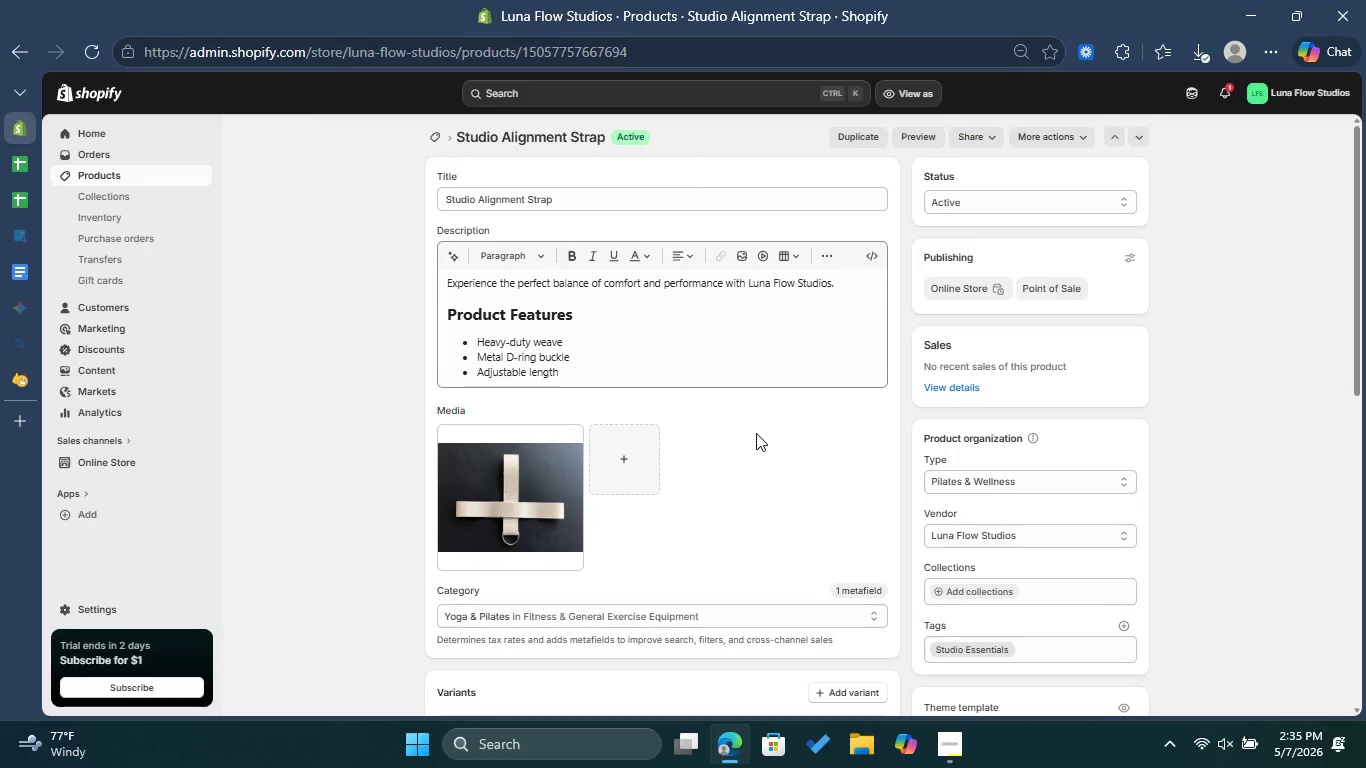 
scroll: coordinate [756, 433], scroll_direction: down, amount: 1.0
 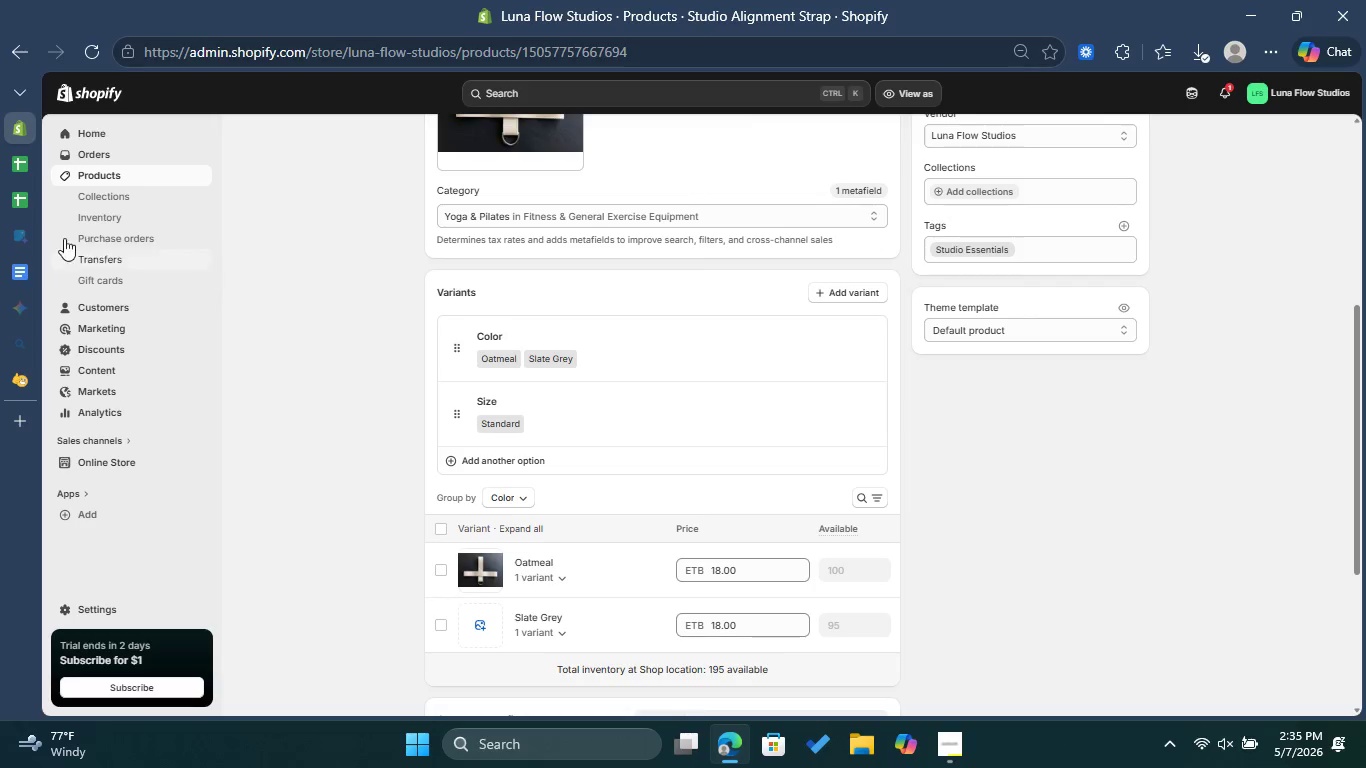 
left_click([37, 385])
 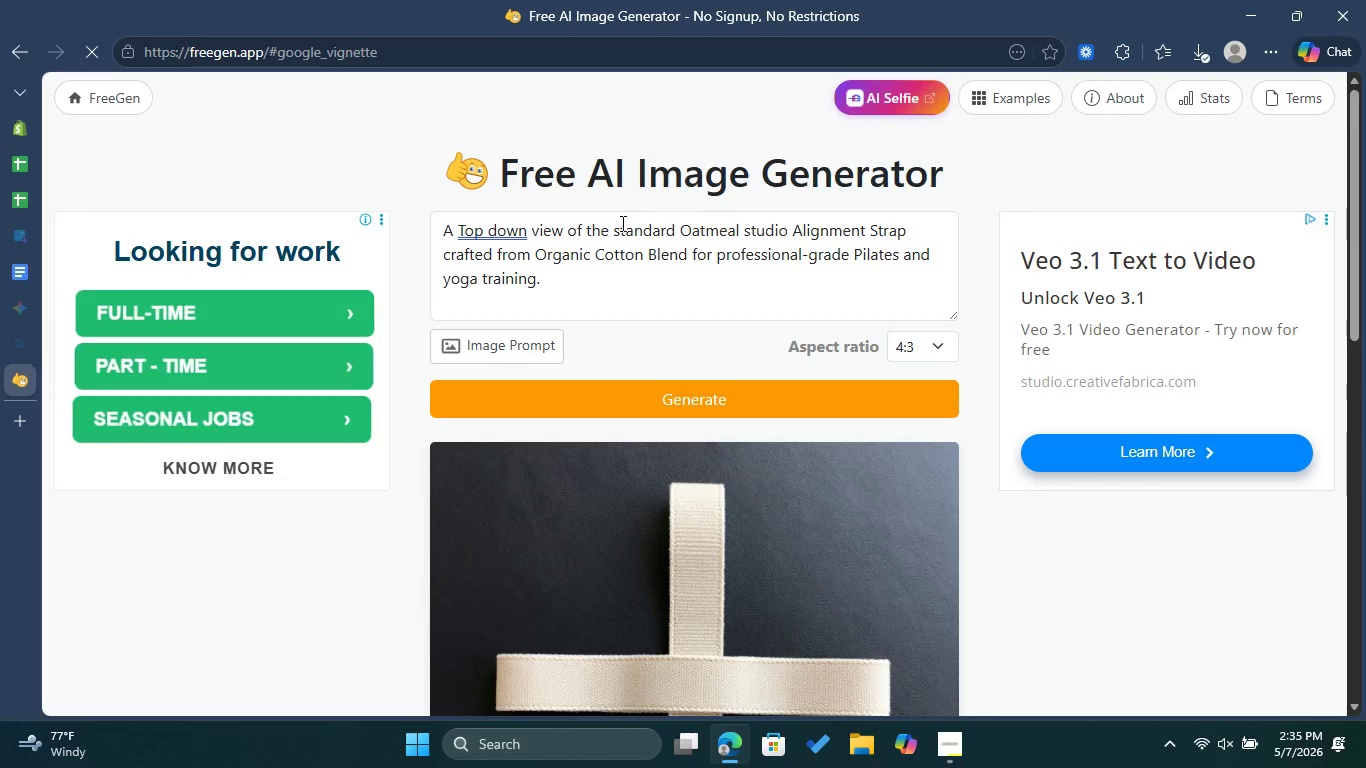 
left_click([617, 224])
 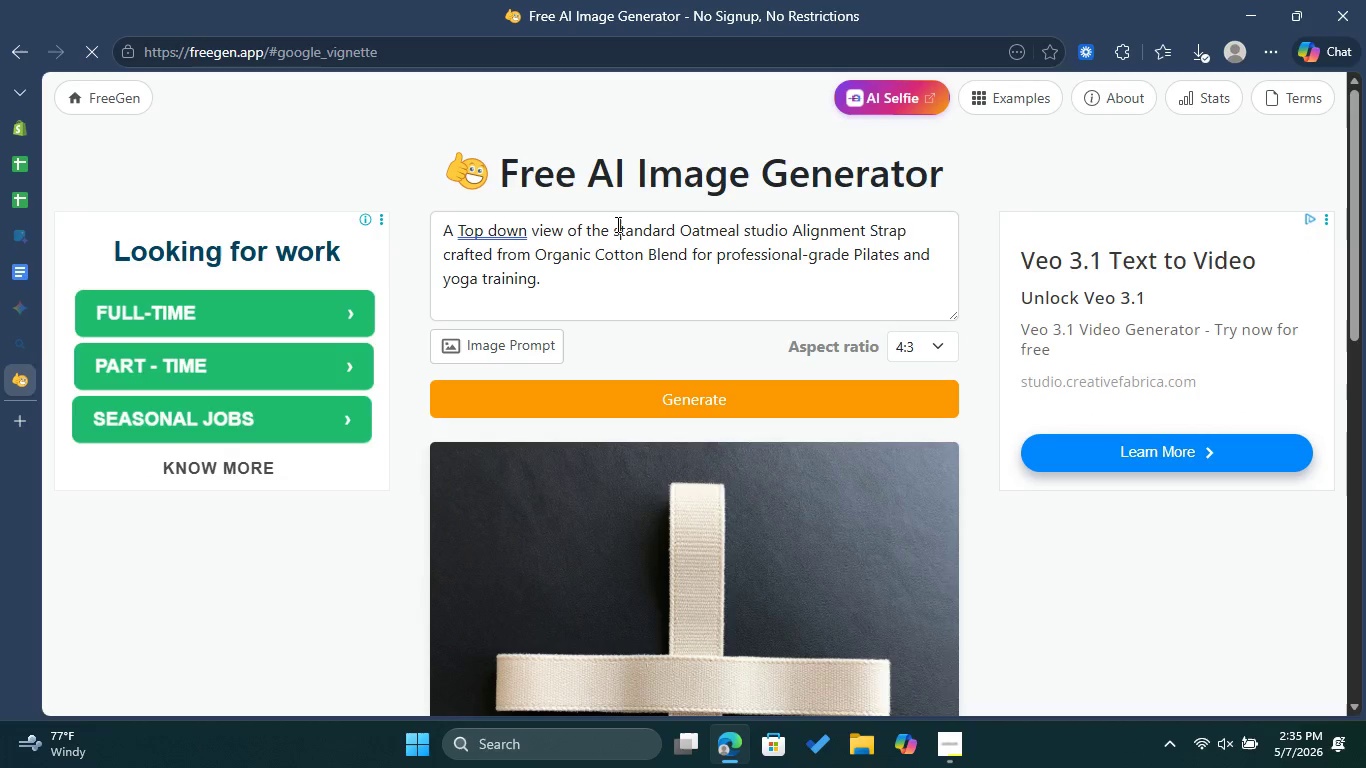 
wait(14.05)
 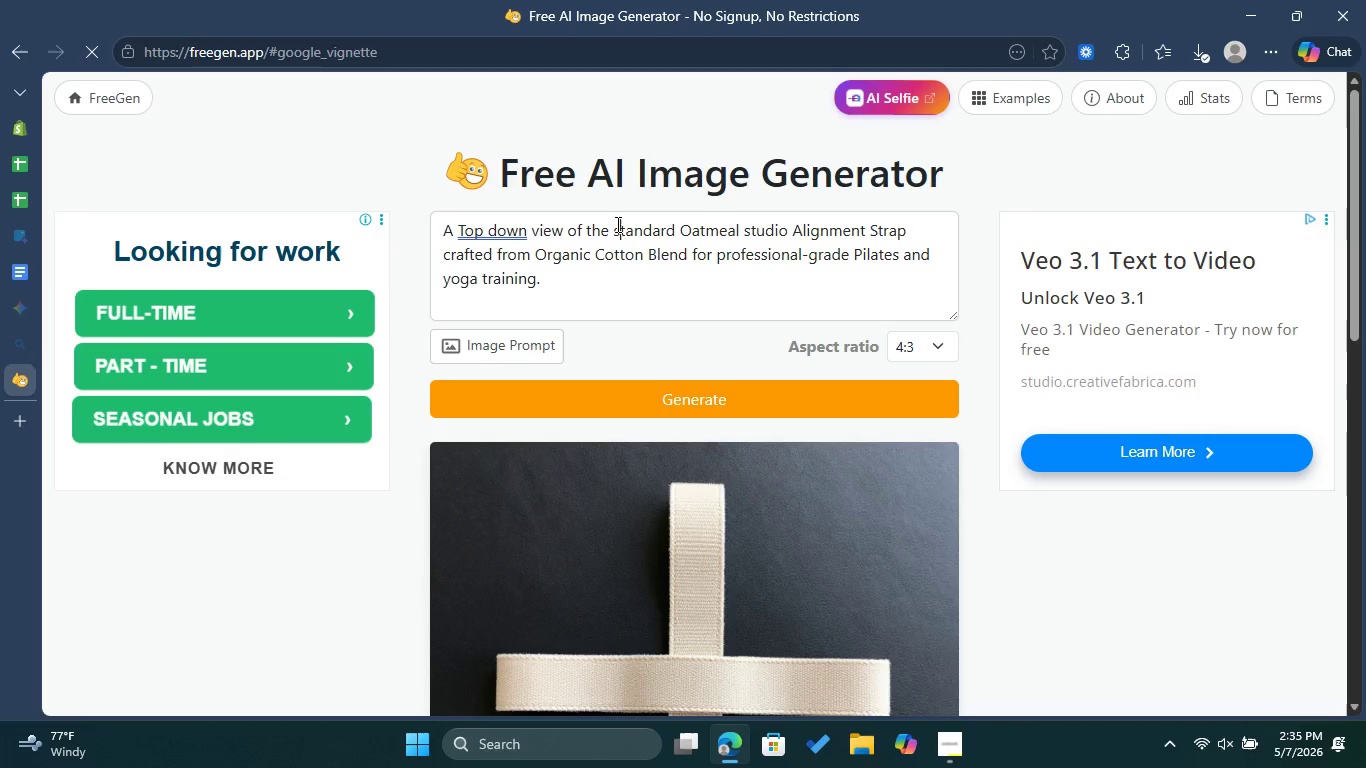 
left_click_drag(start_coordinate=[683, 228], to_coordinate=[775, 229])
 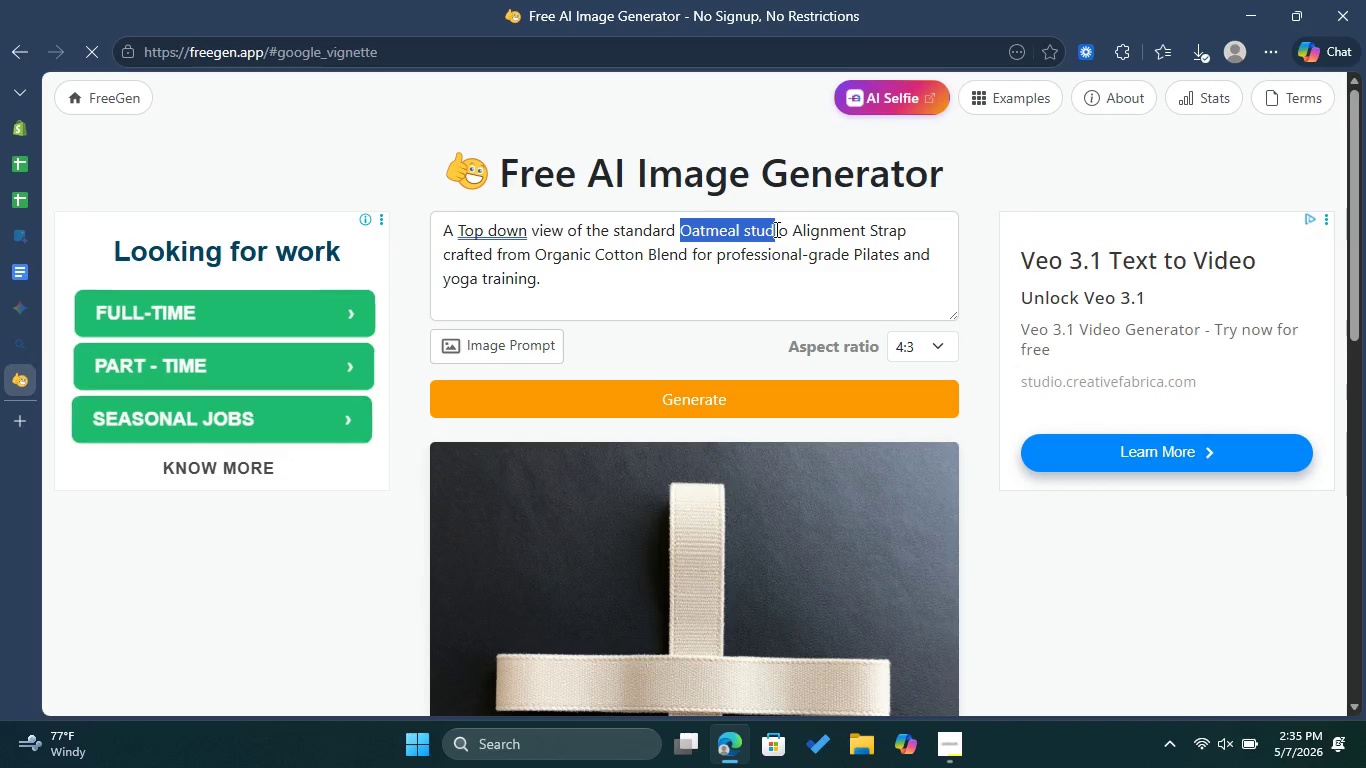 
left_click([712, 237])
 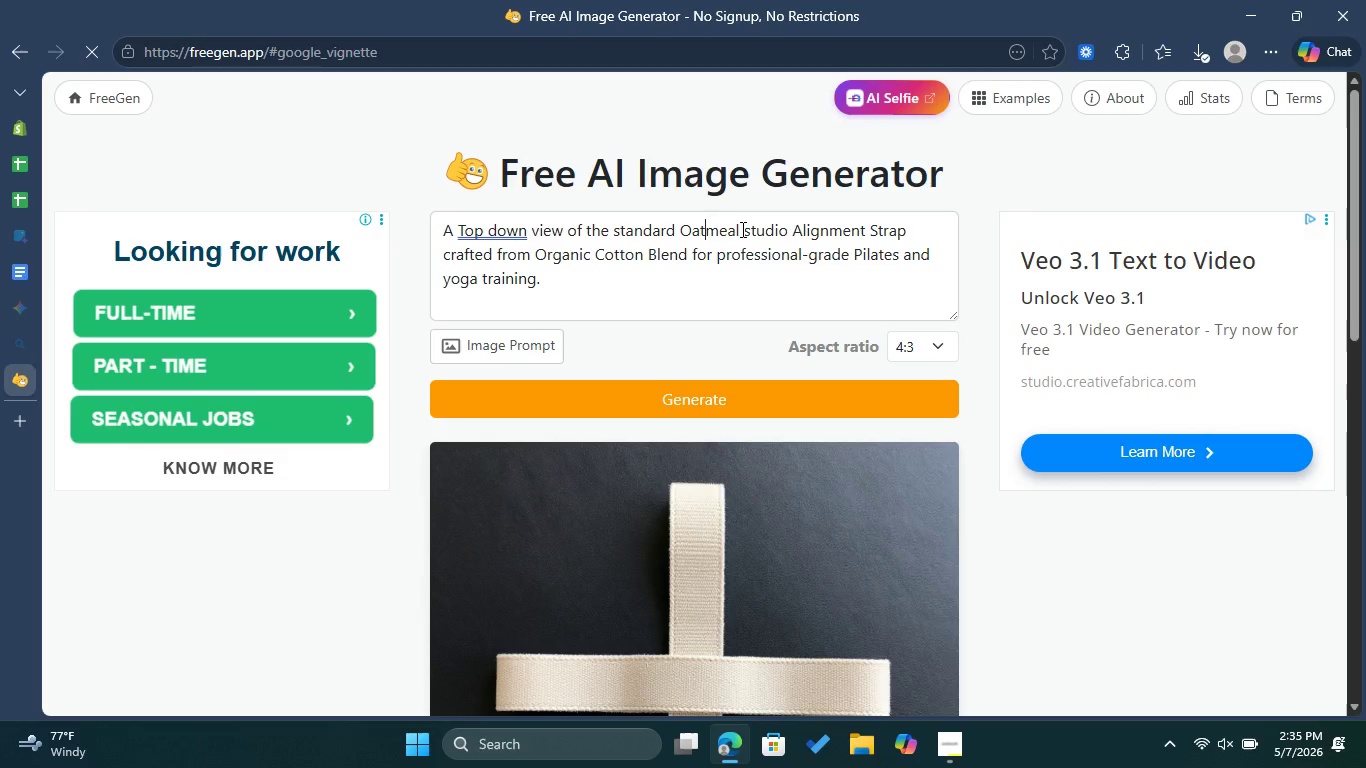 
left_click_drag(start_coordinate=[741, 229], to_coordinate=[680, 229])
 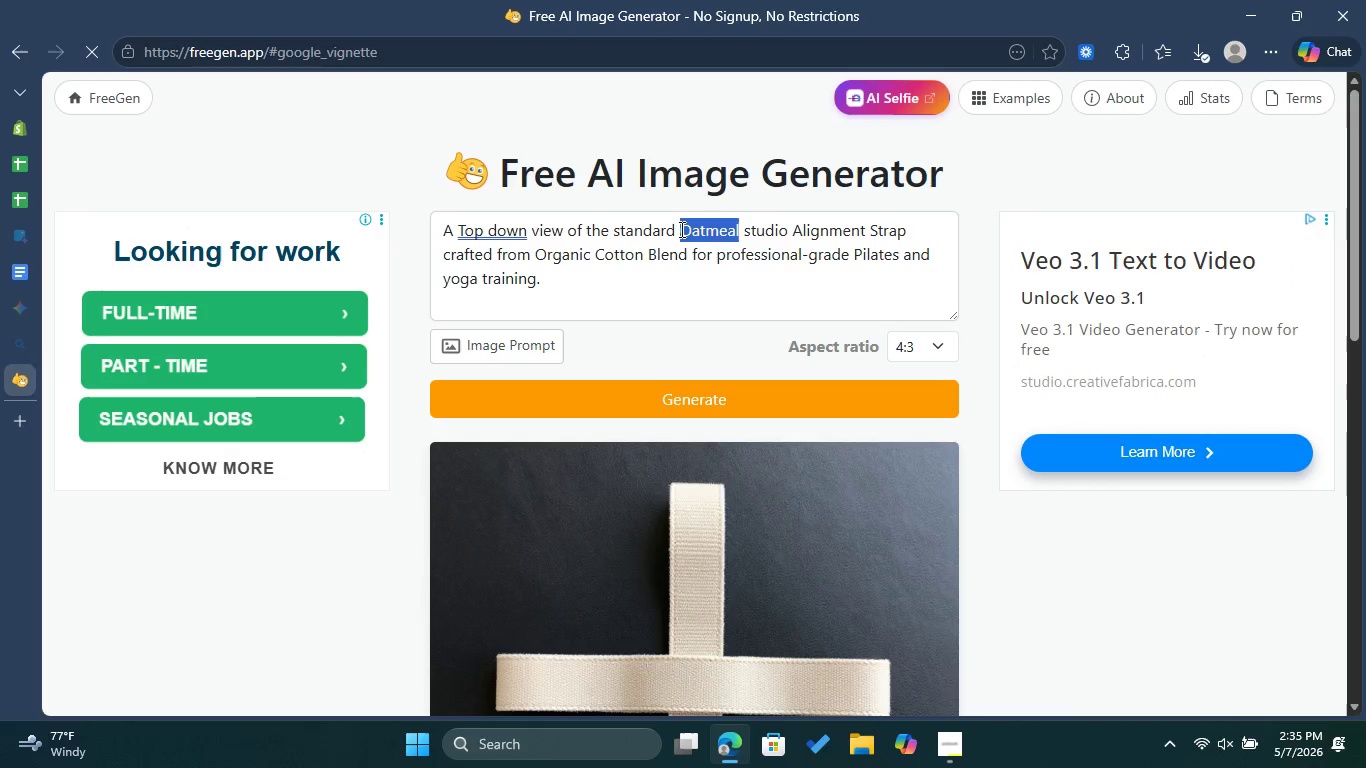 
type(Slaet grey)
key(Backspace)
key(Backspace)
key(Backspace)
key(Backspace)
type(Grey)
 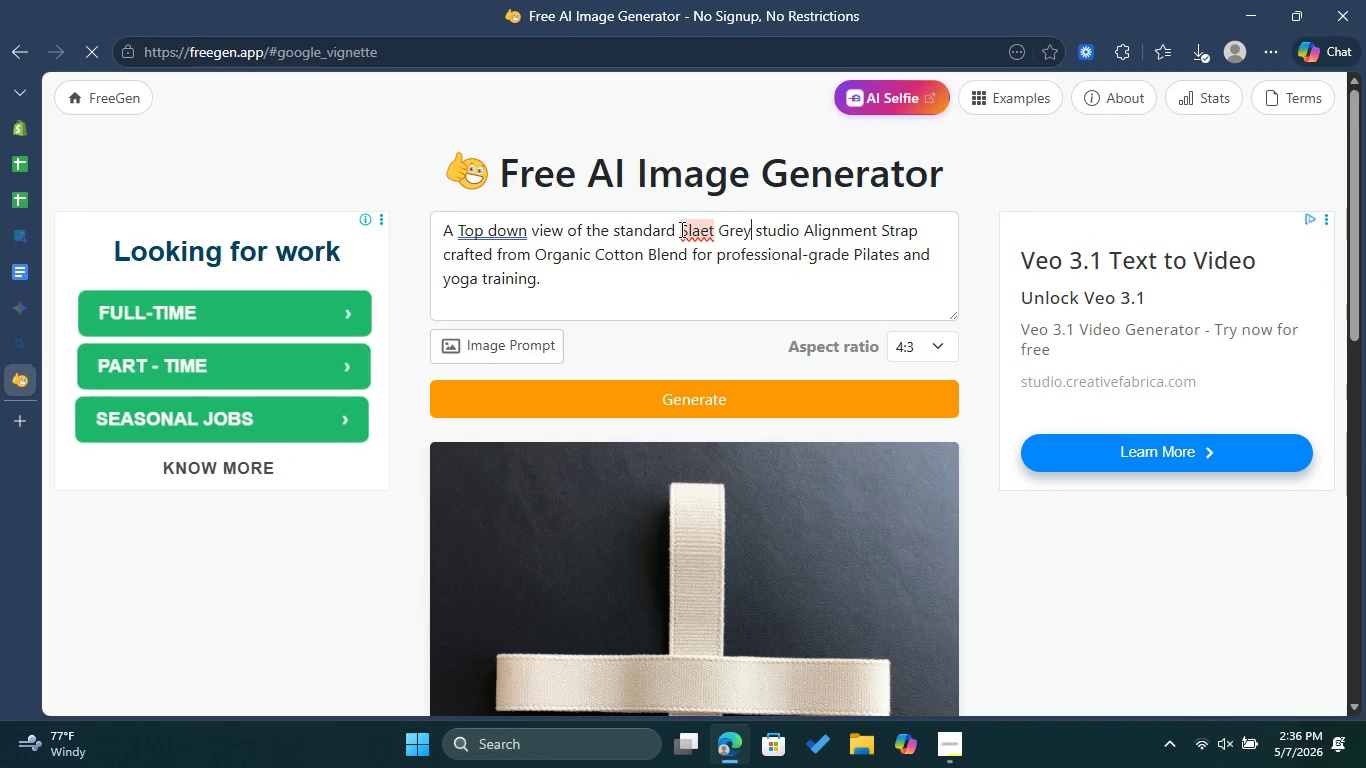 
left_click([712, 230])
 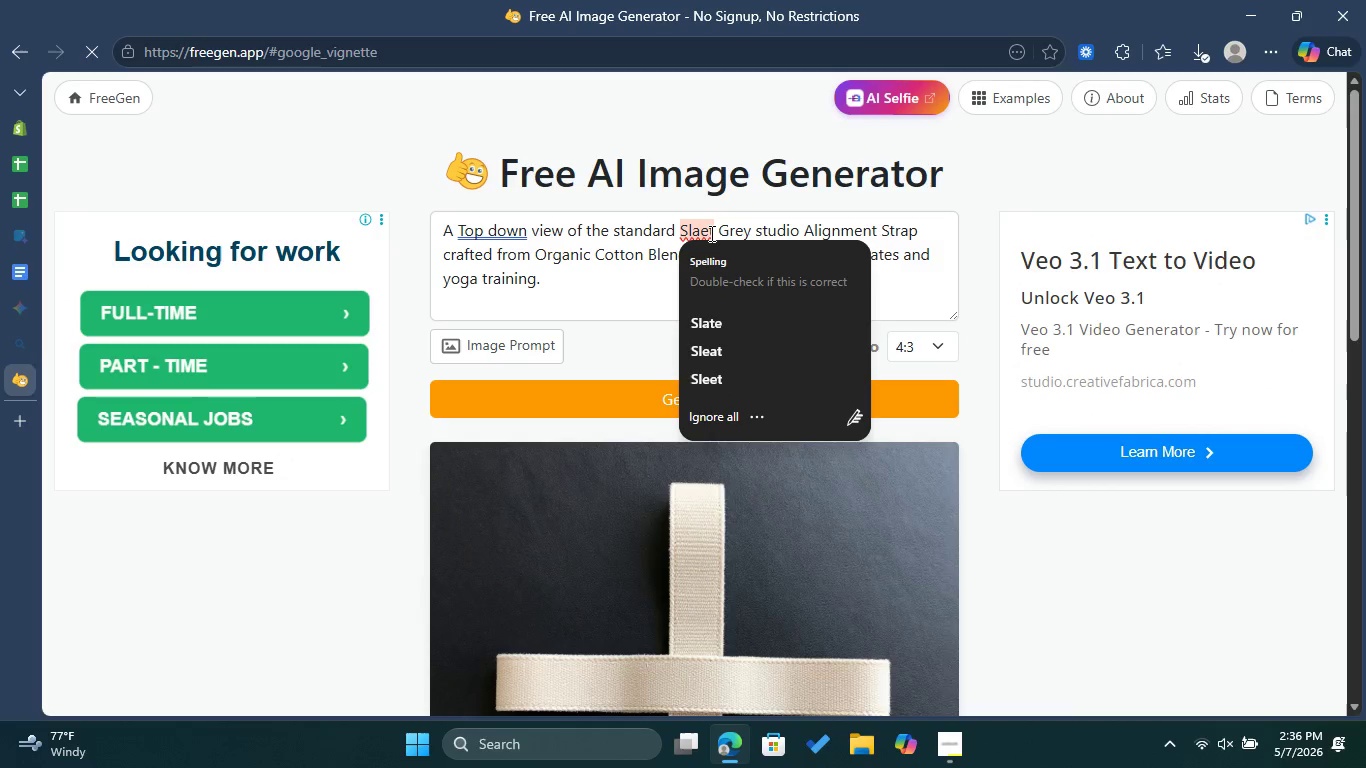 
key(Backspace)
key(Backspace)
type(te)
 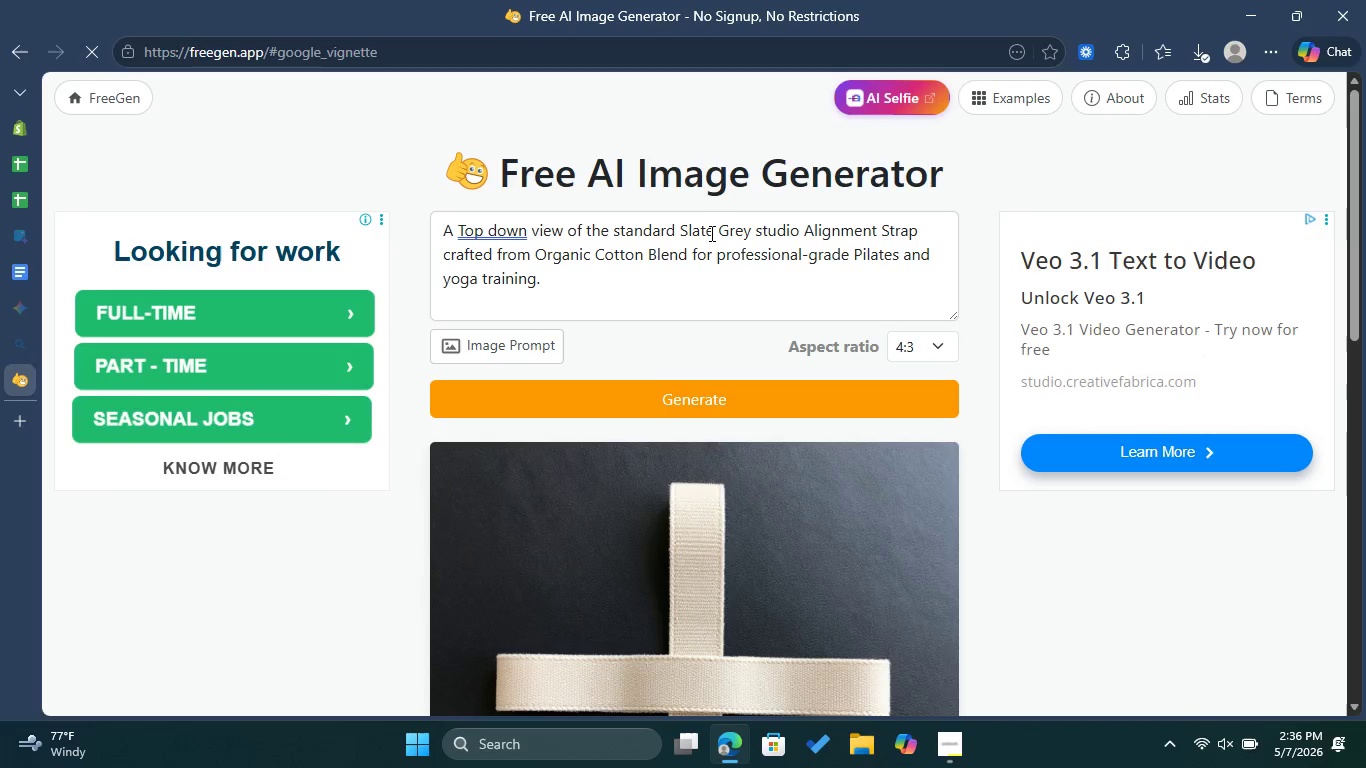 
wait(12.38)
 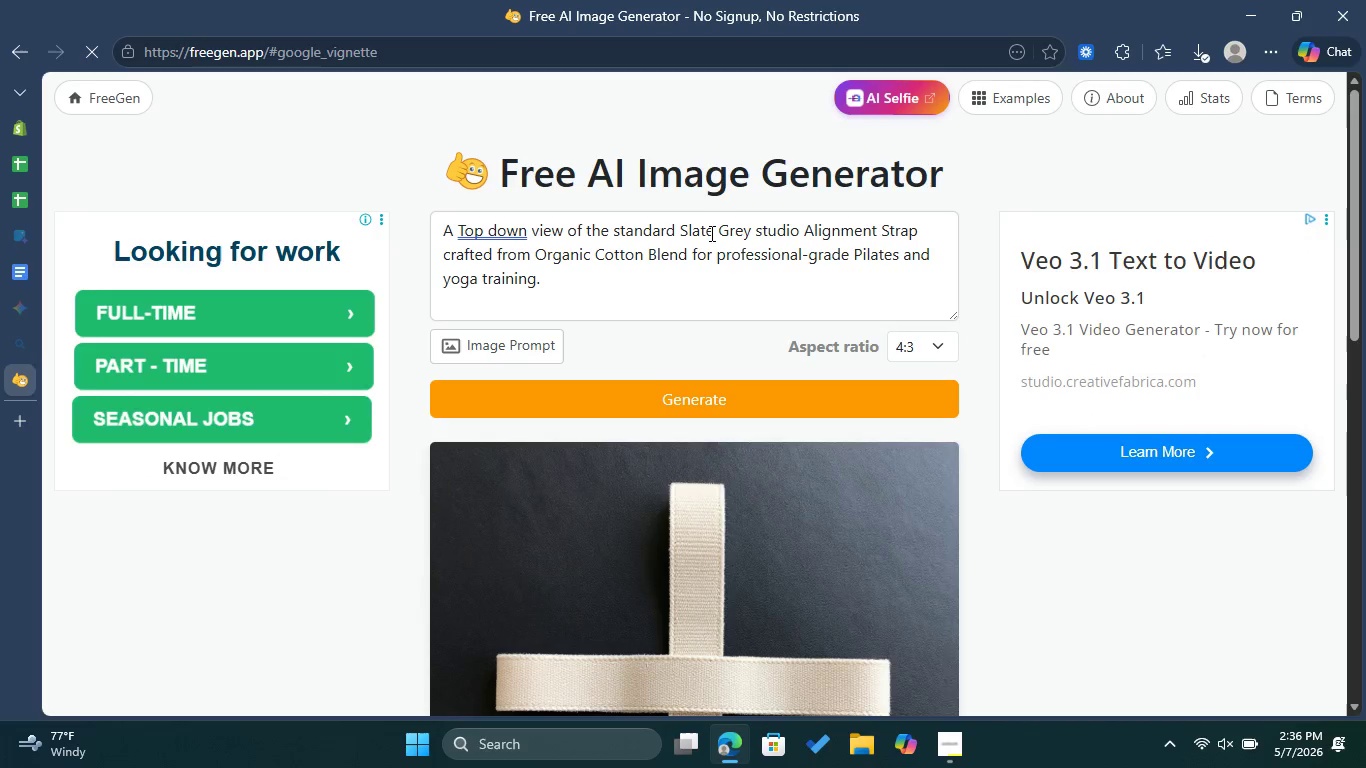 
left_click([680, 274])
 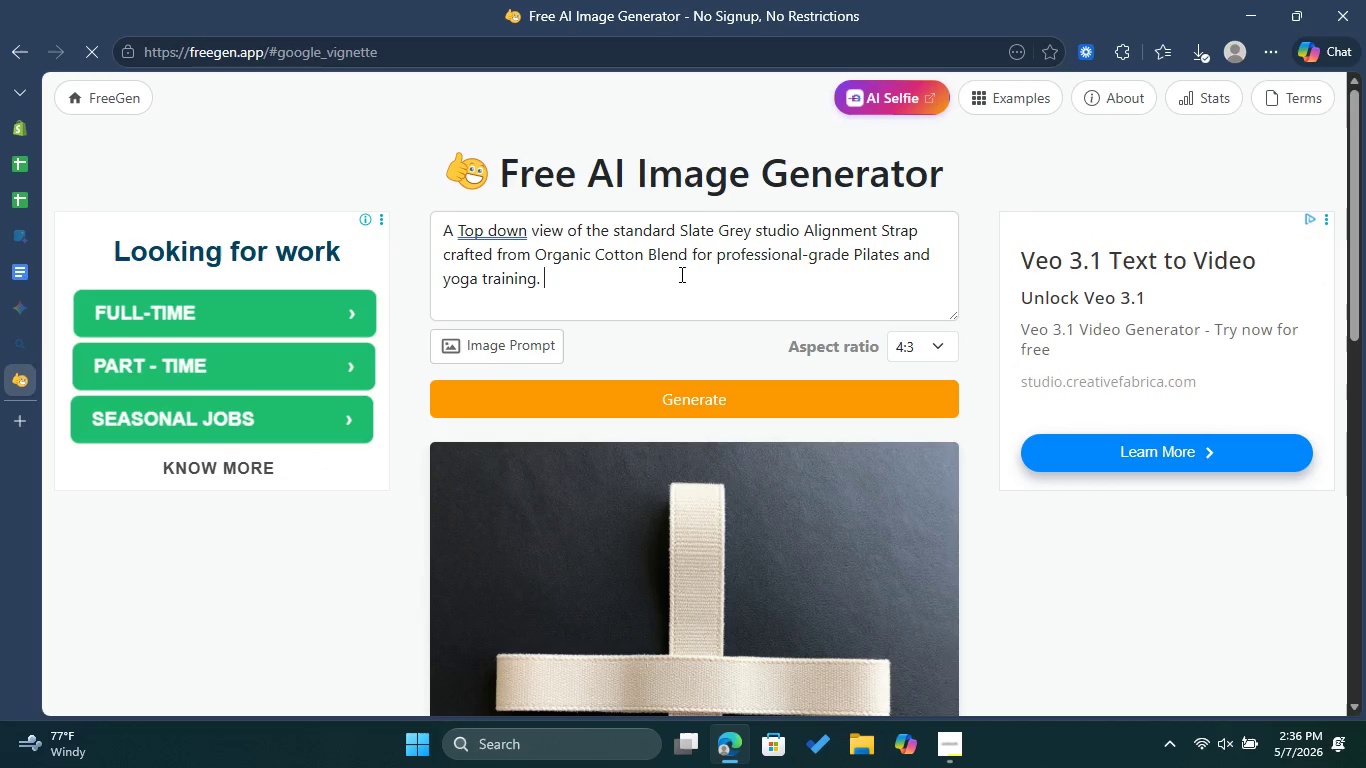 
left_click_drag(start_coordinate=[636, 278], to_coordinate=[422, 235])
 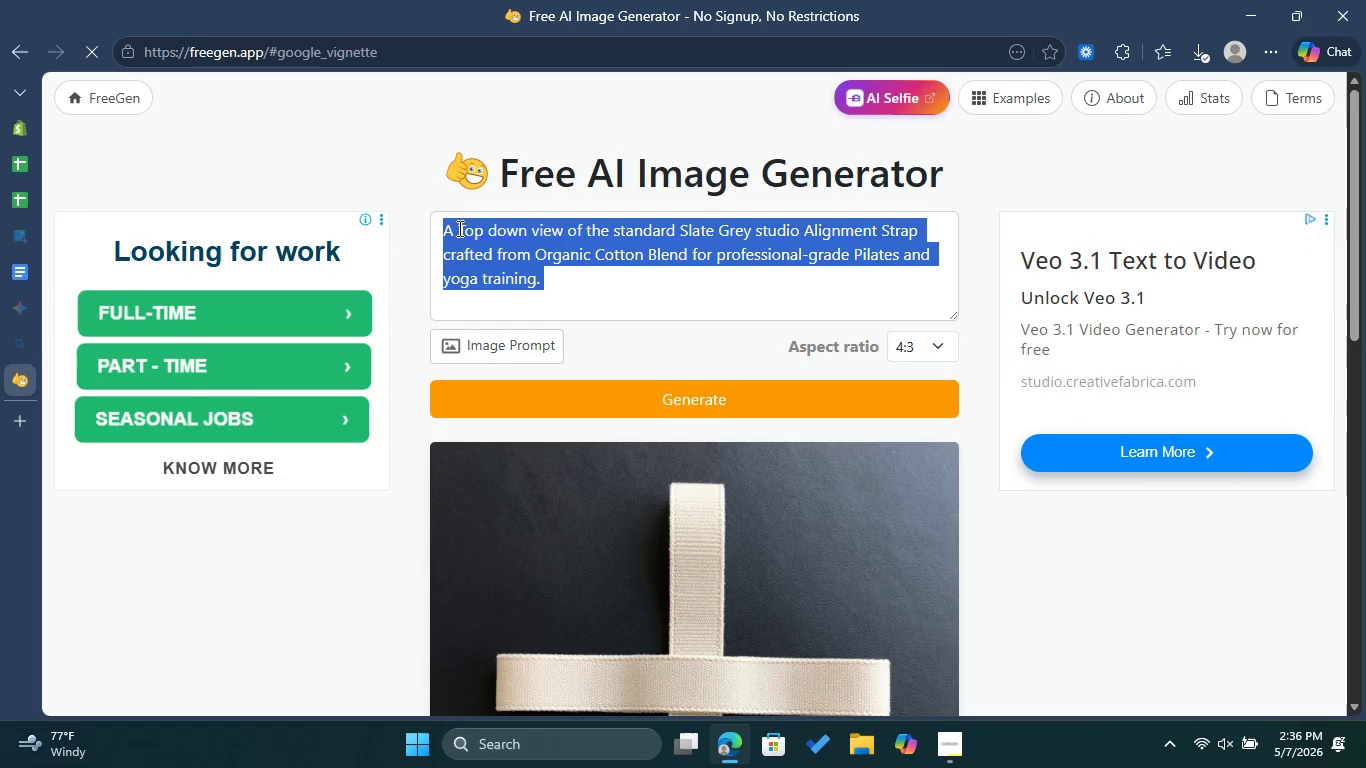 
right_click([458, 228])
 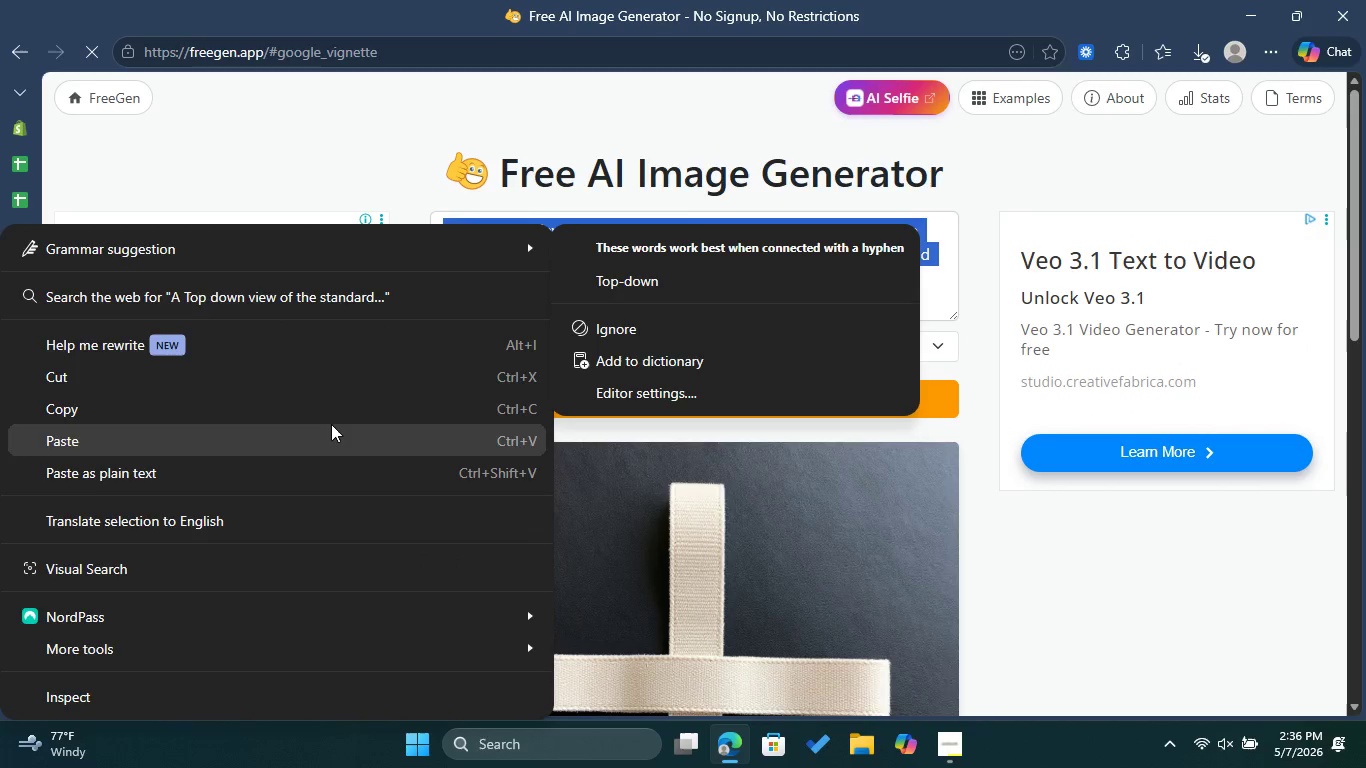 
left_click([333, 417])
 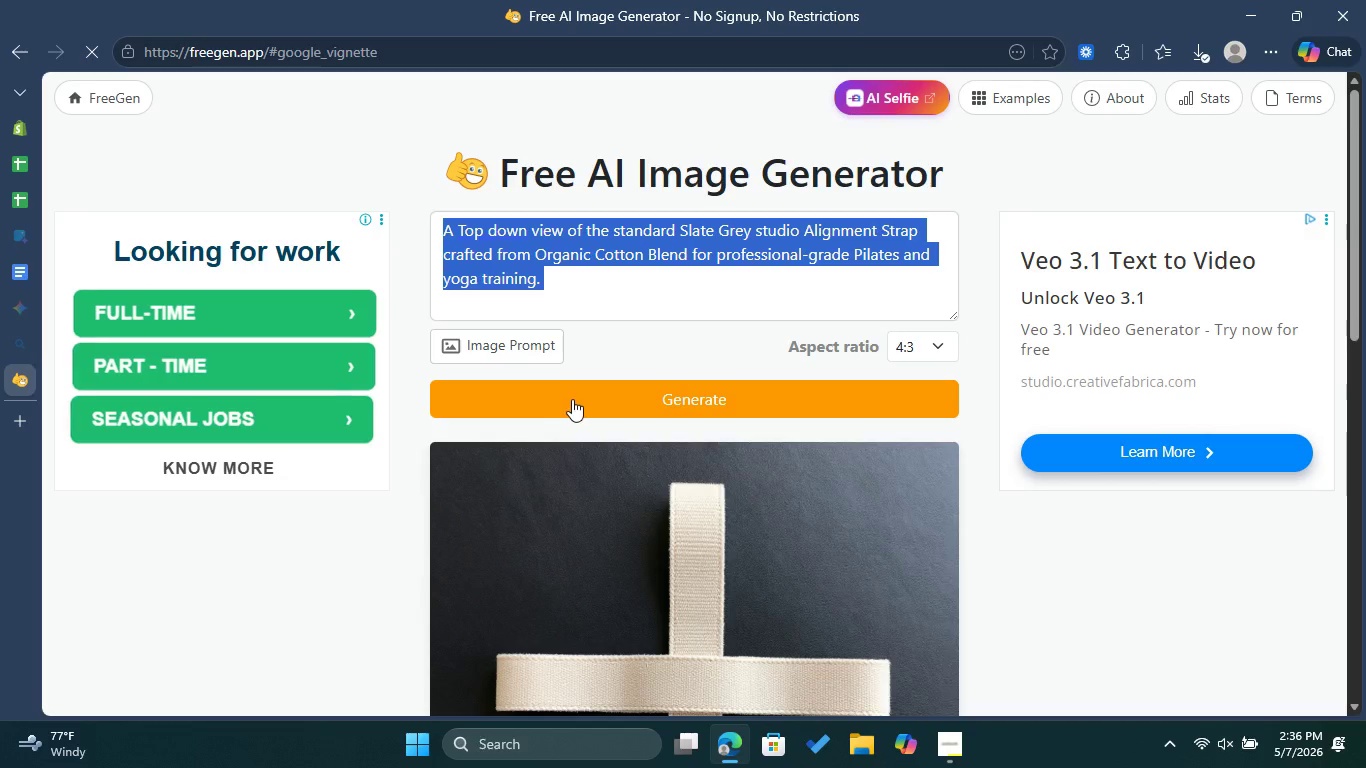 
left_click([572, 399])
 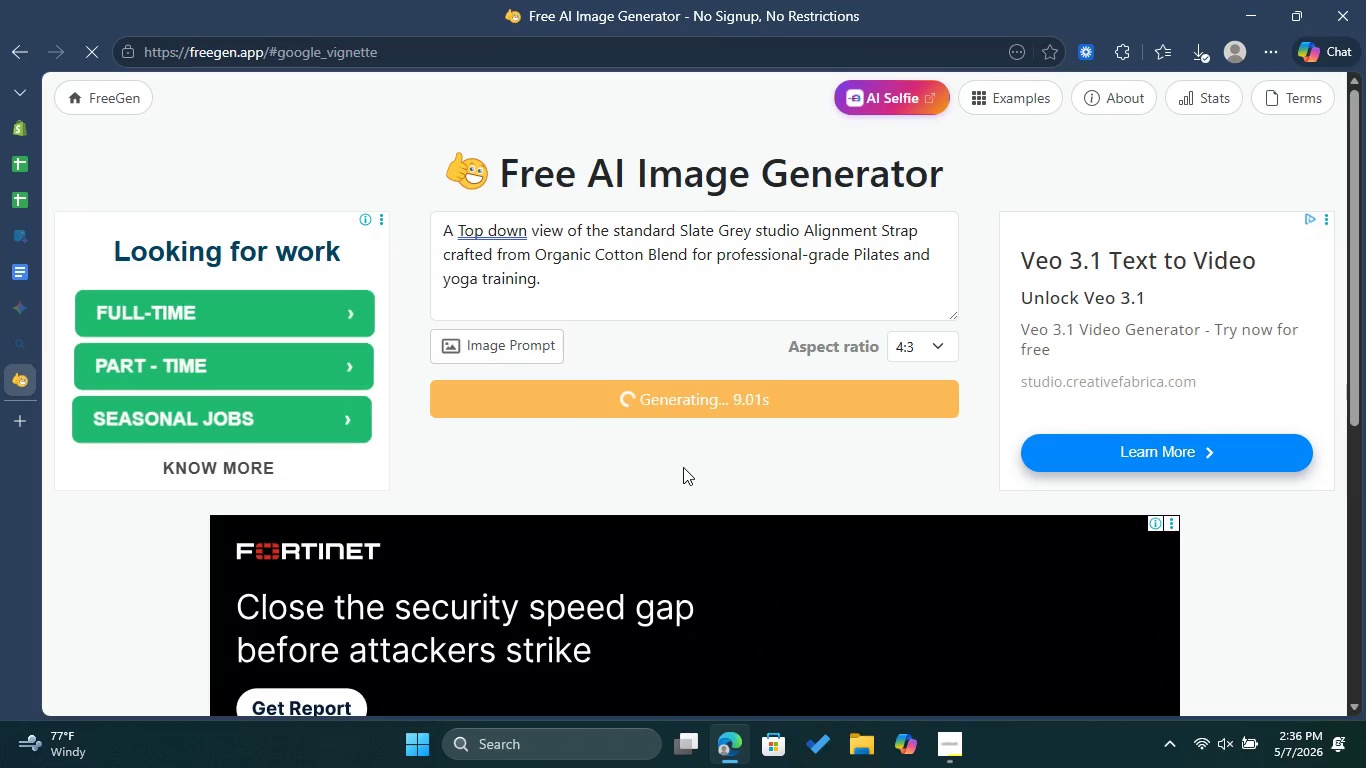 
wait(14.16)
 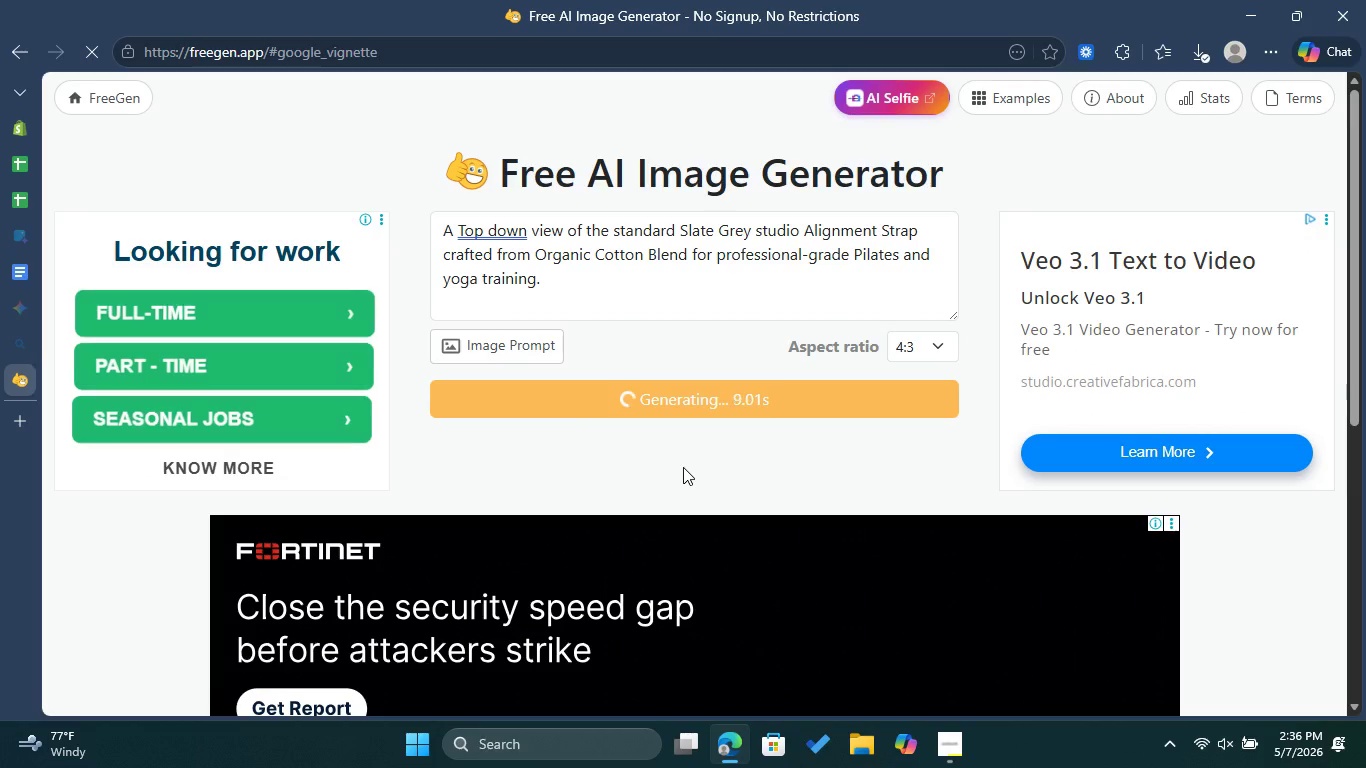 
scroll: coordinate [691, 475], scroll_direction: down, amount: 3.0
 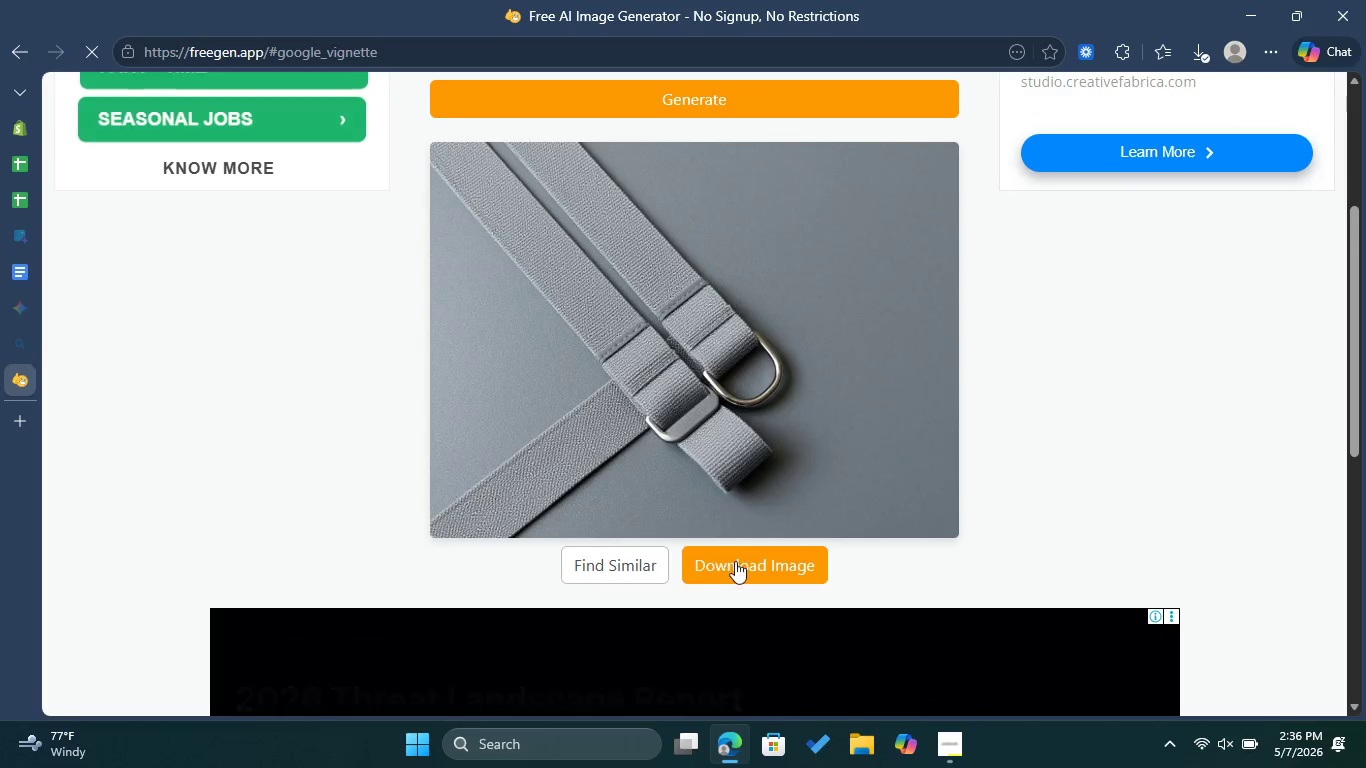 
left_click([739, 562])
 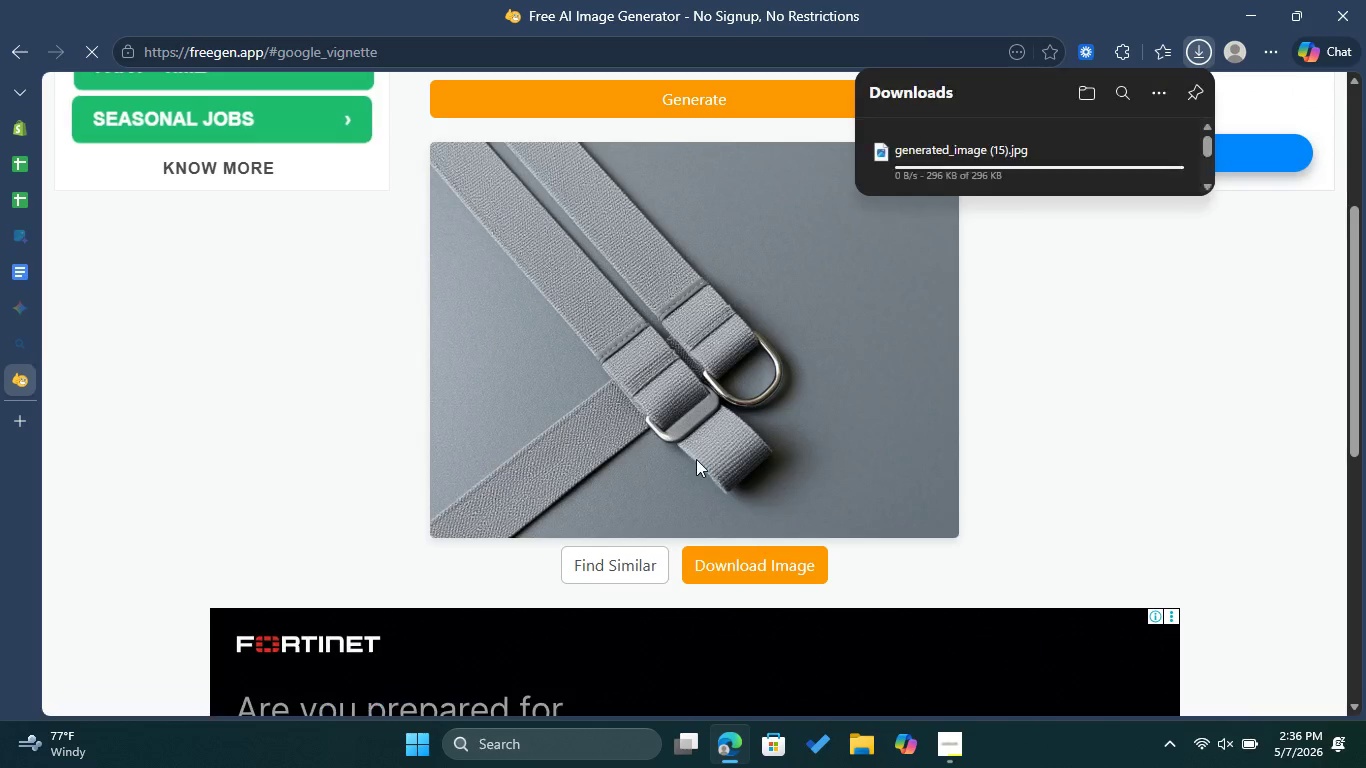 
scroll: coordinate [696, 459], scroll_direction: up, amount: 4.0
 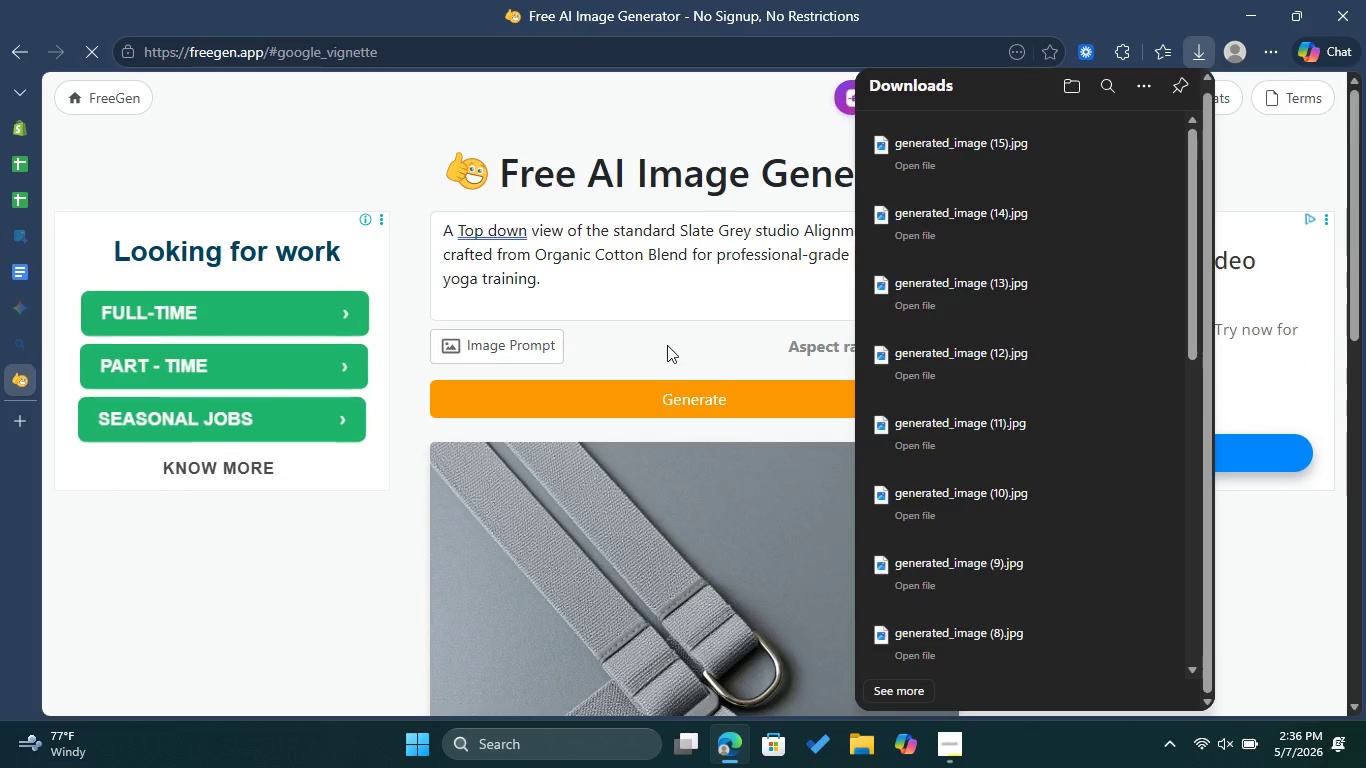 
left_click_drag(start_coordinate=[568, 291], to_coordinate=[563, 289])
 